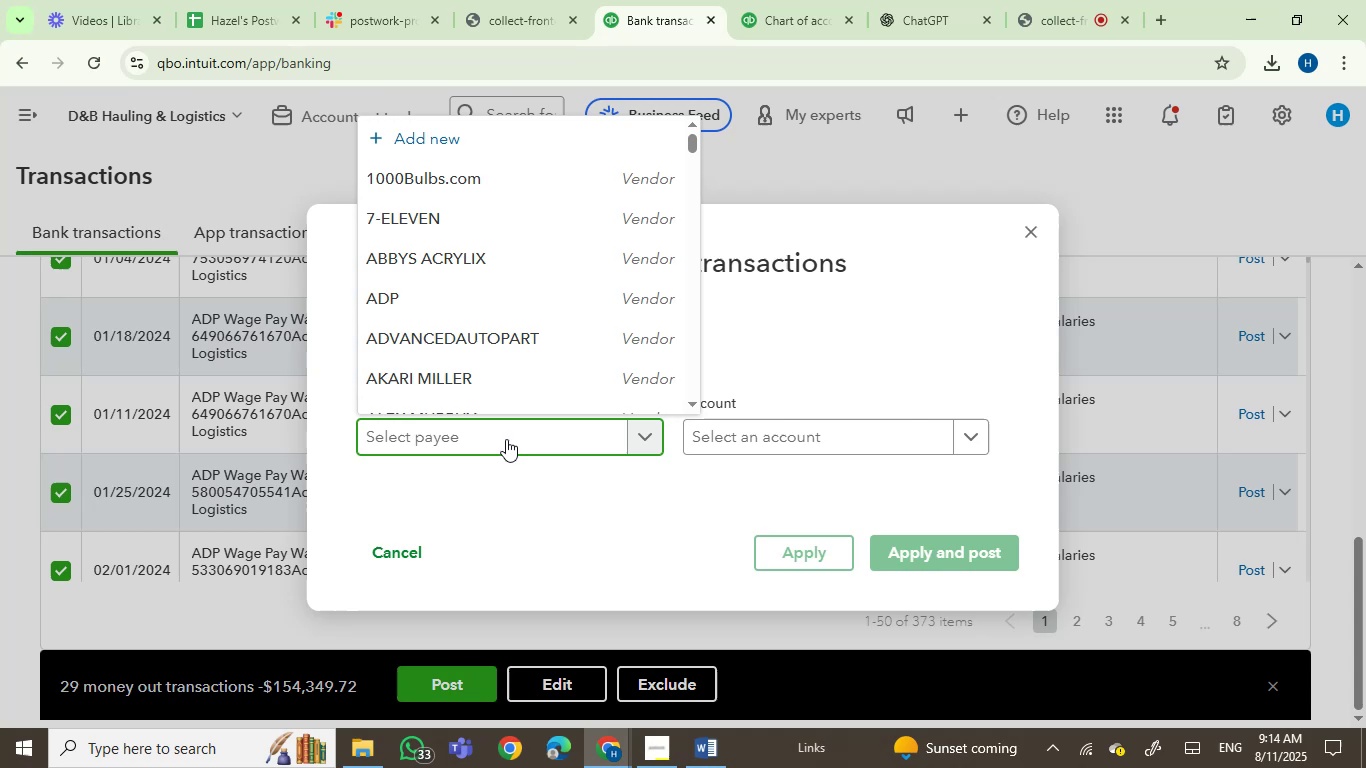 
hold_key(key=A, duration=0.3)
 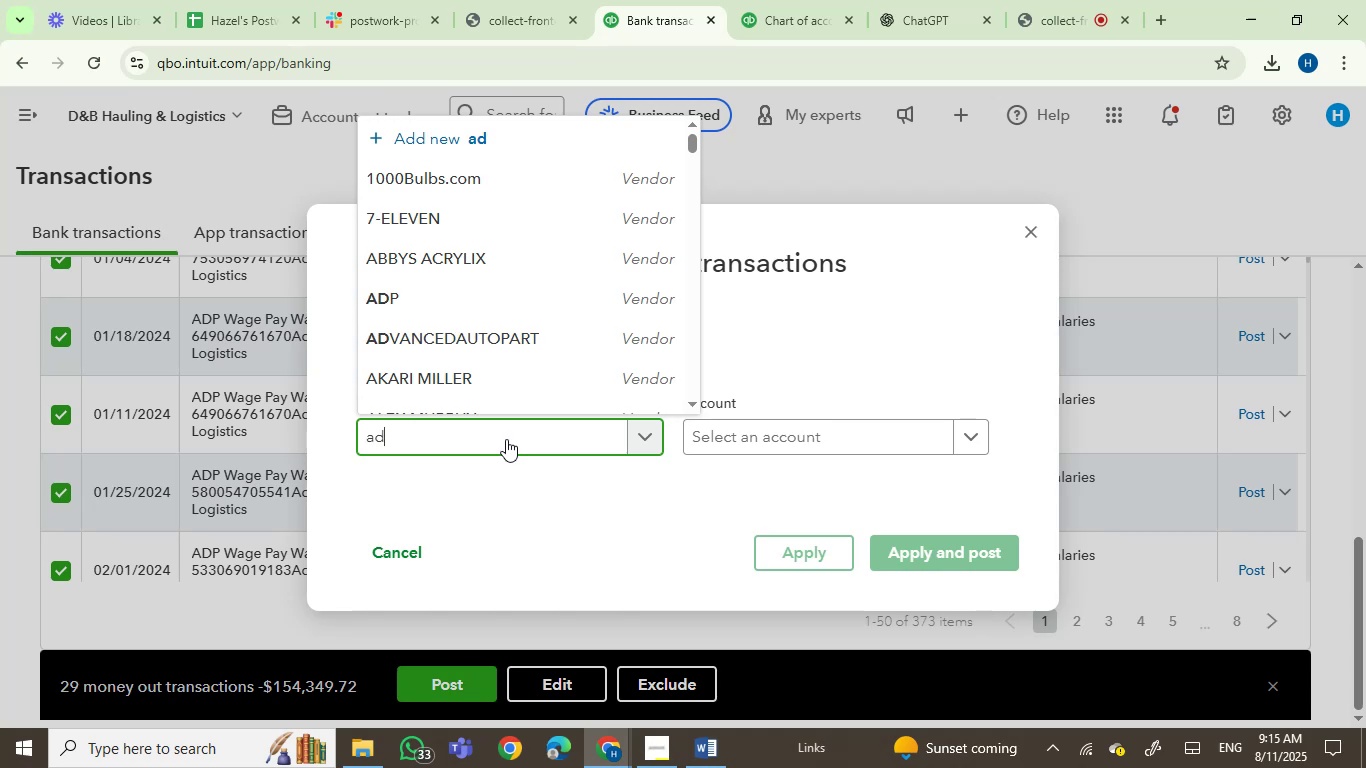 
key(D)
 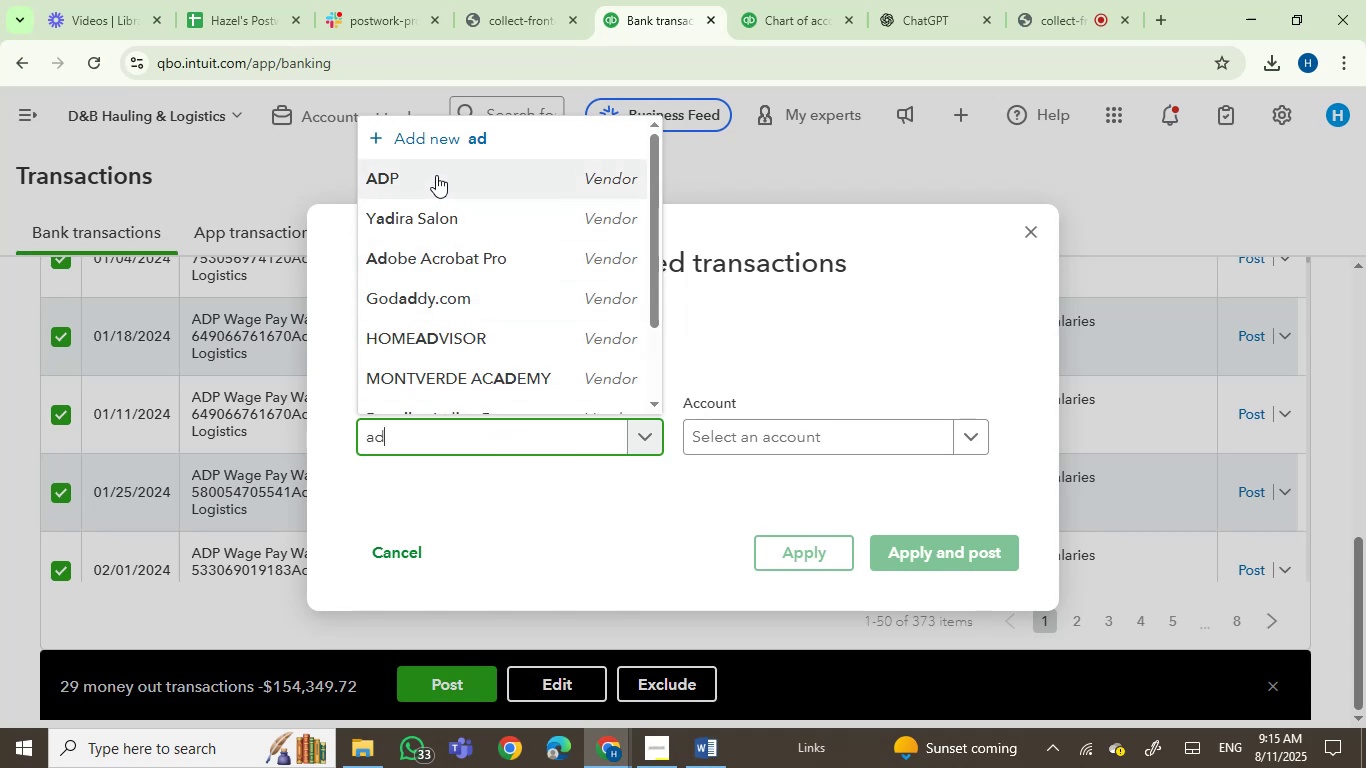 
left_click([787, 436])
 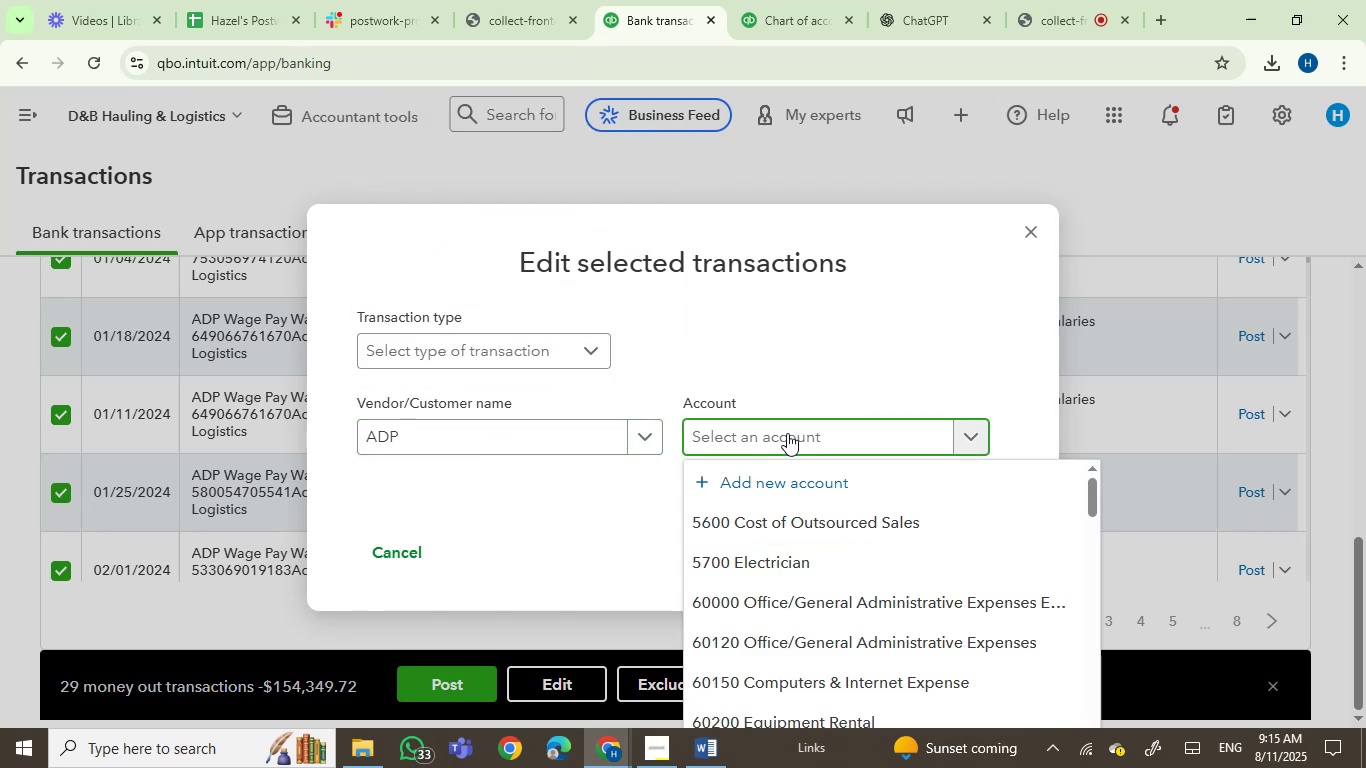 
type(PAYROLL)
 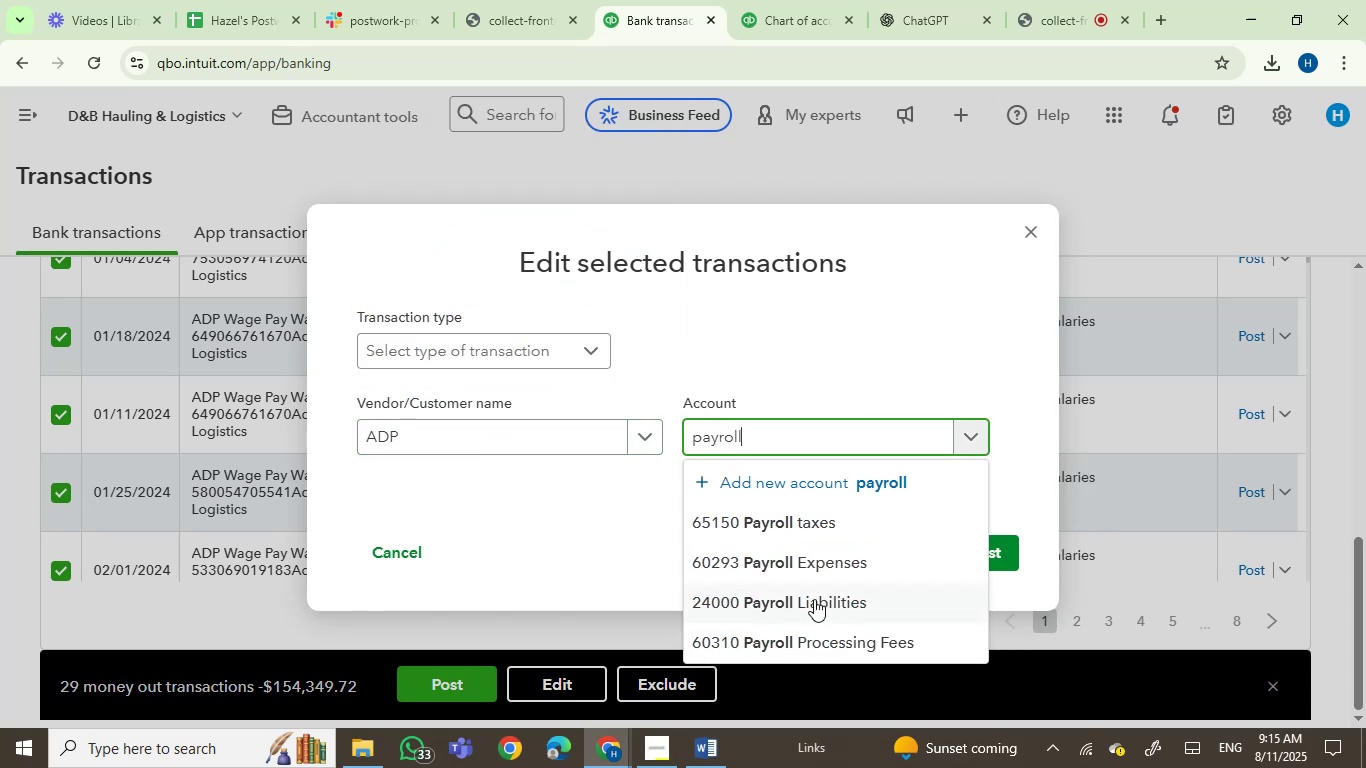 
left_click([818, 611])
 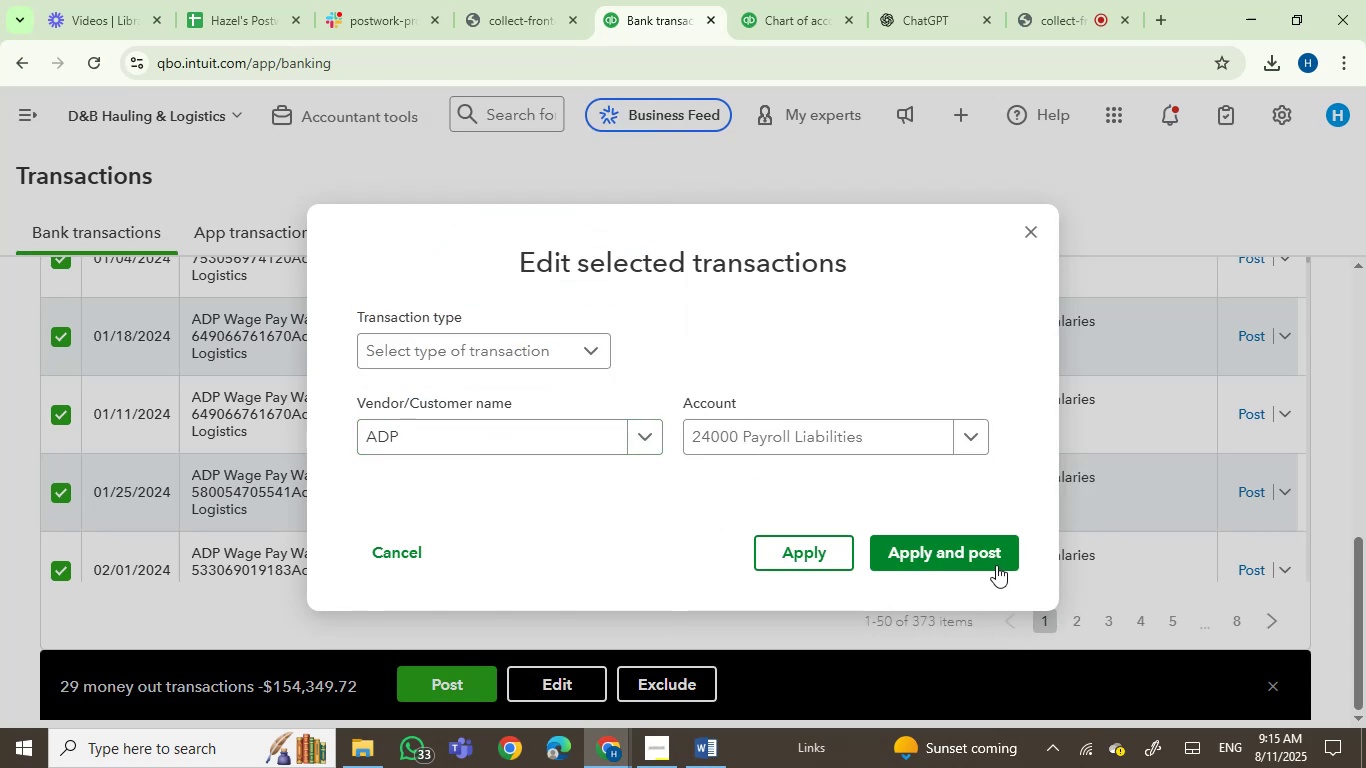 
left_click([963, 555])
 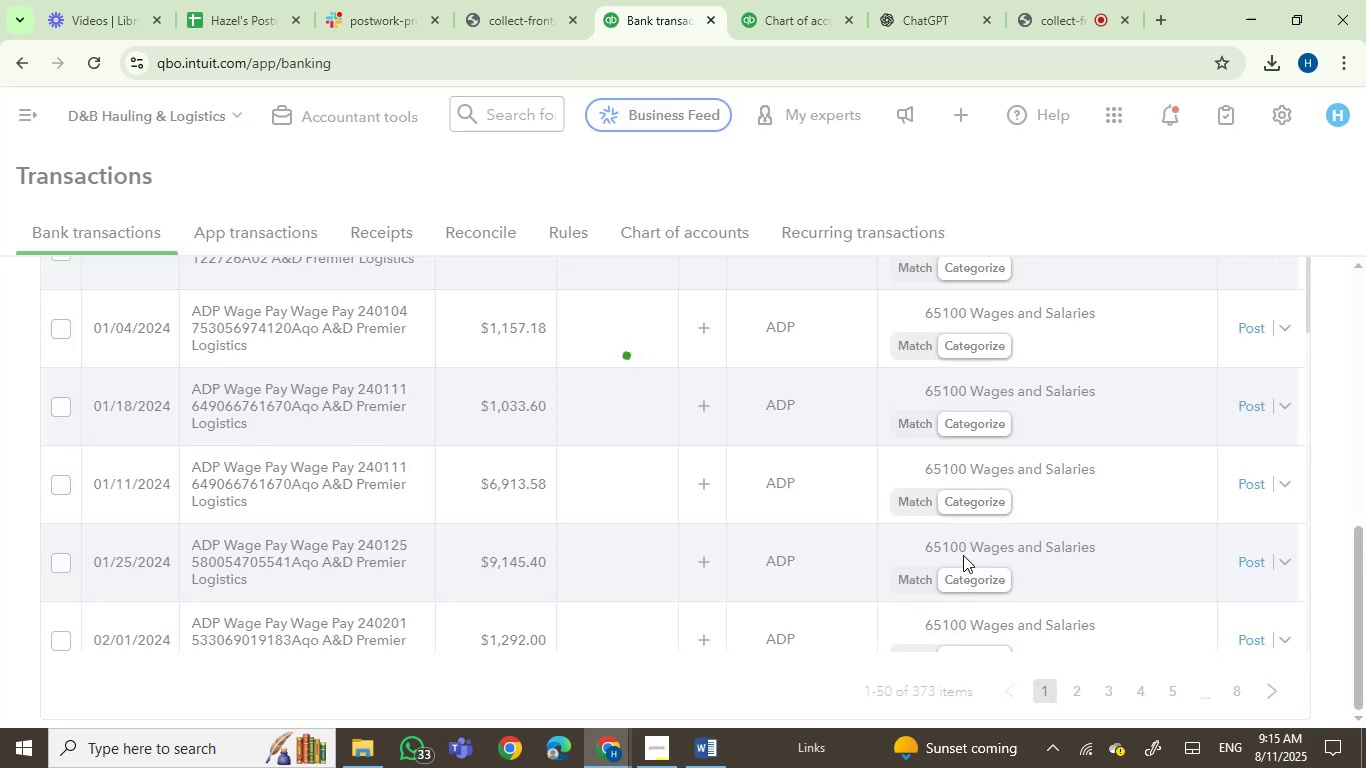 
wait(9.15)
 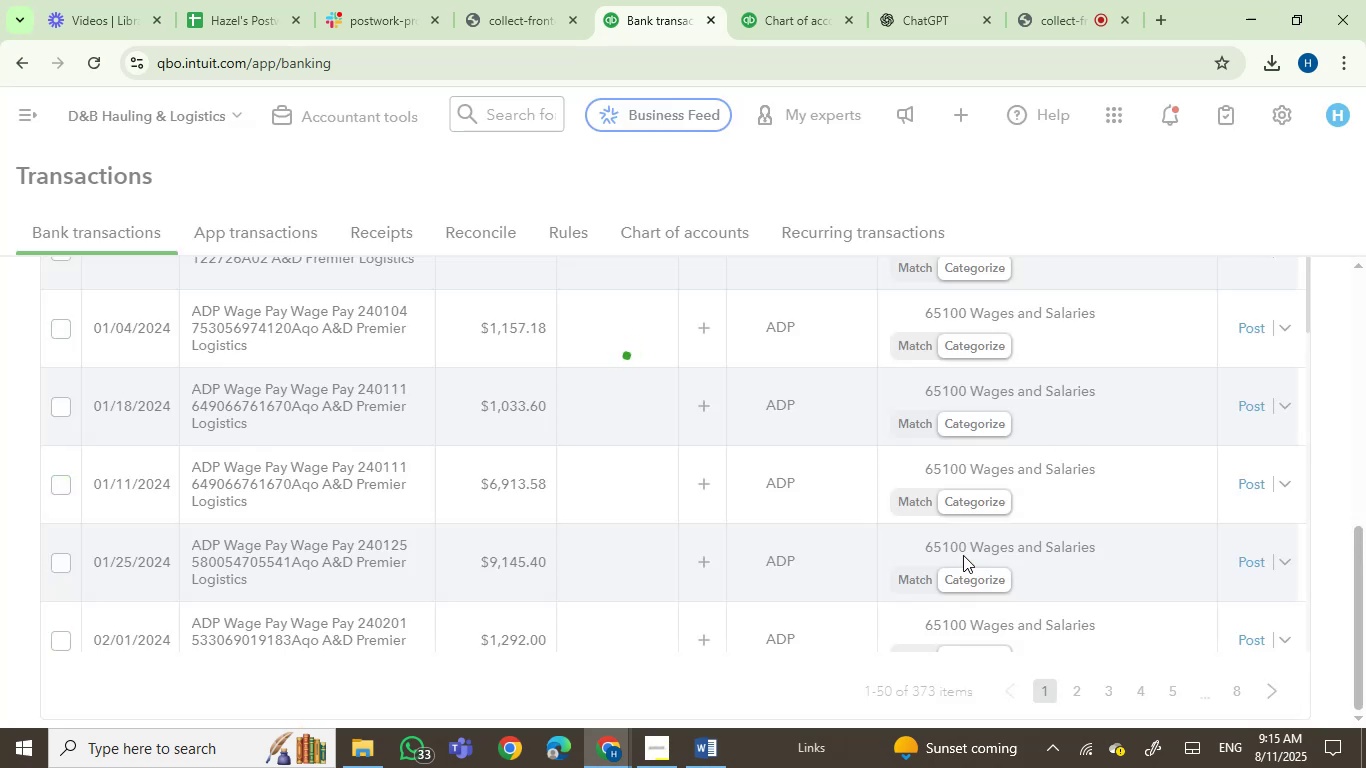 
left_click([56, 325])
 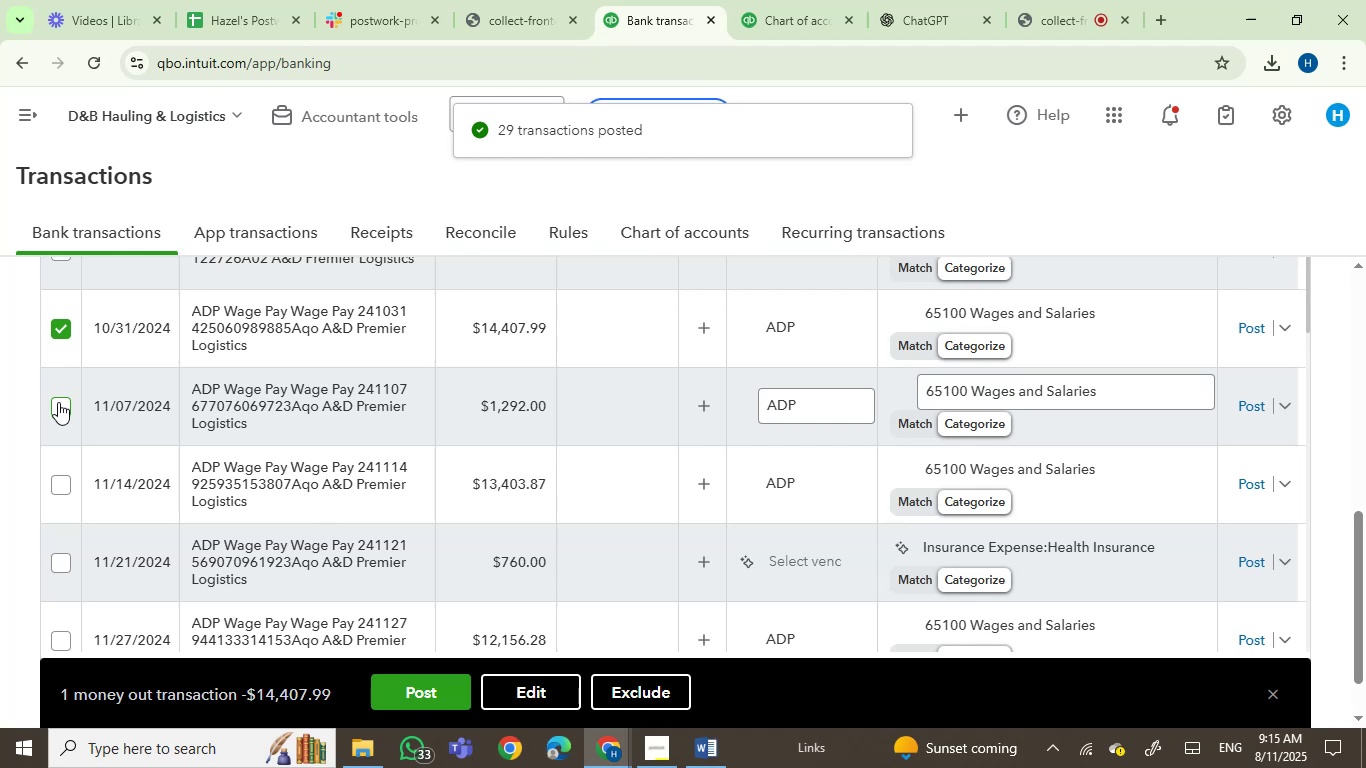 
left_click([58, 402])
 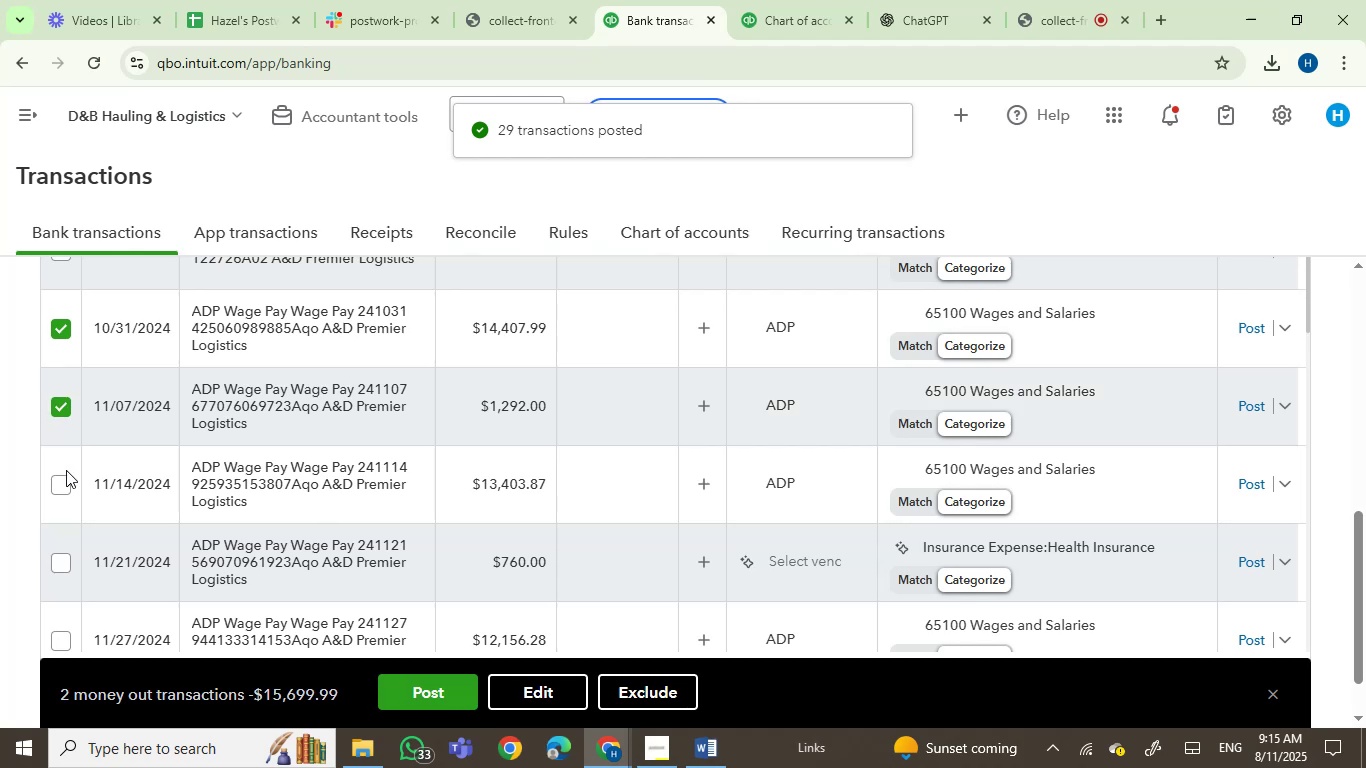 
left_click([66, 485])
 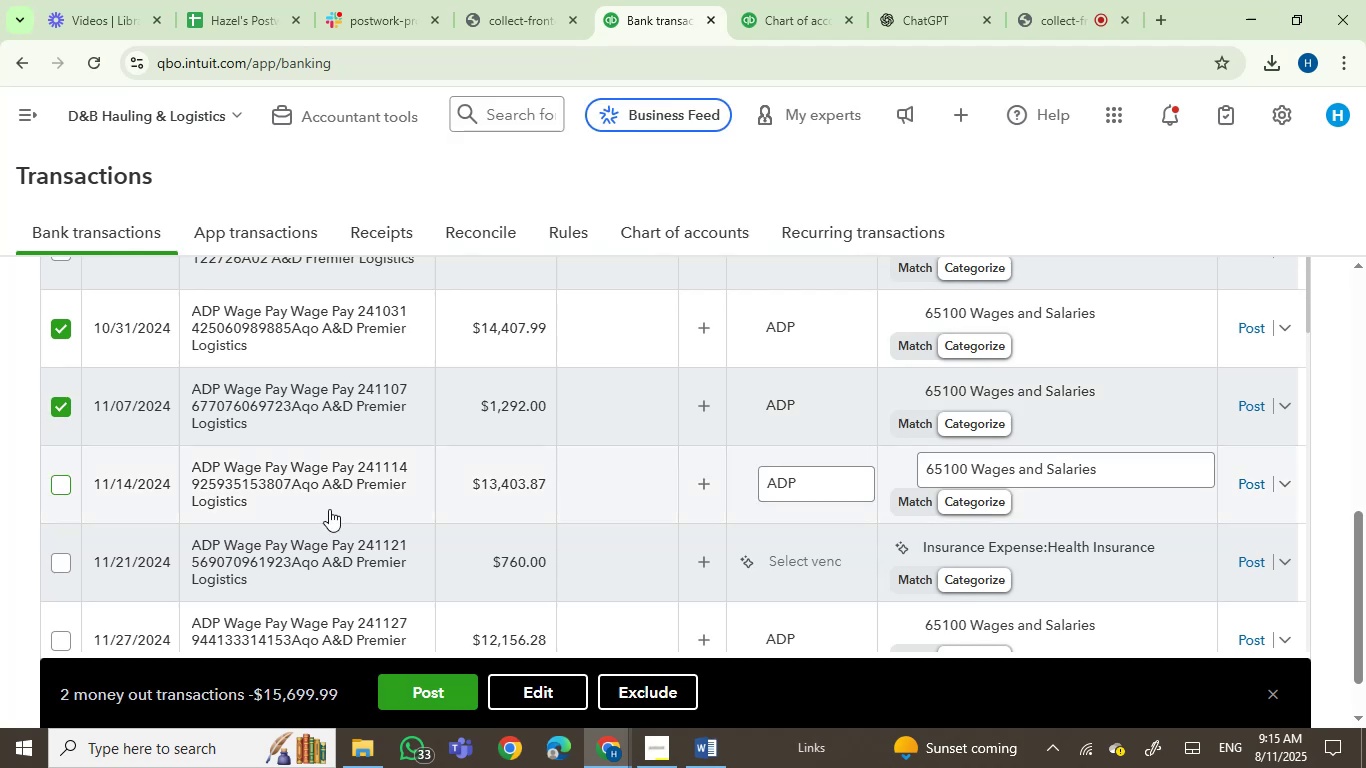 
scroll: coordinate [331, 509], scroll_direction: down, amount: 2.0
 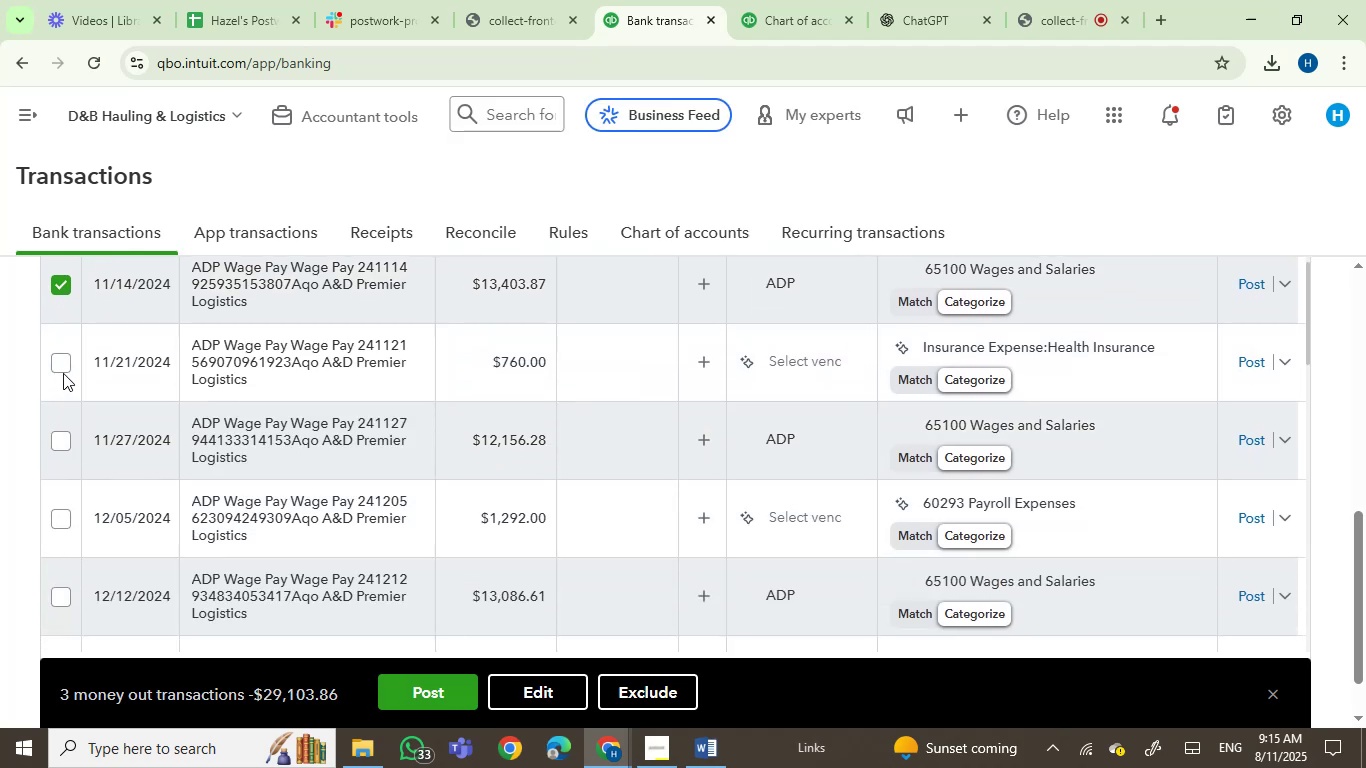 
left_click([62, 361])
 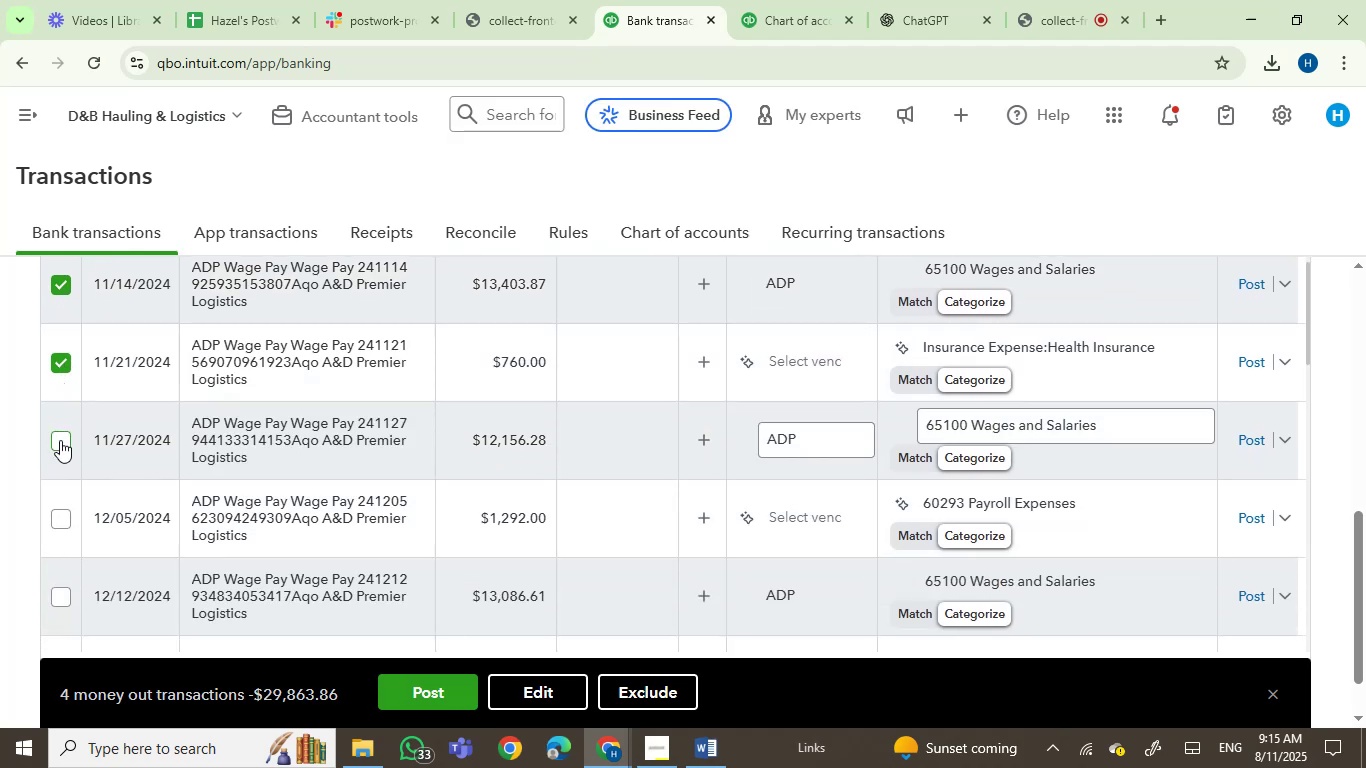 
left_click([60, 441])
 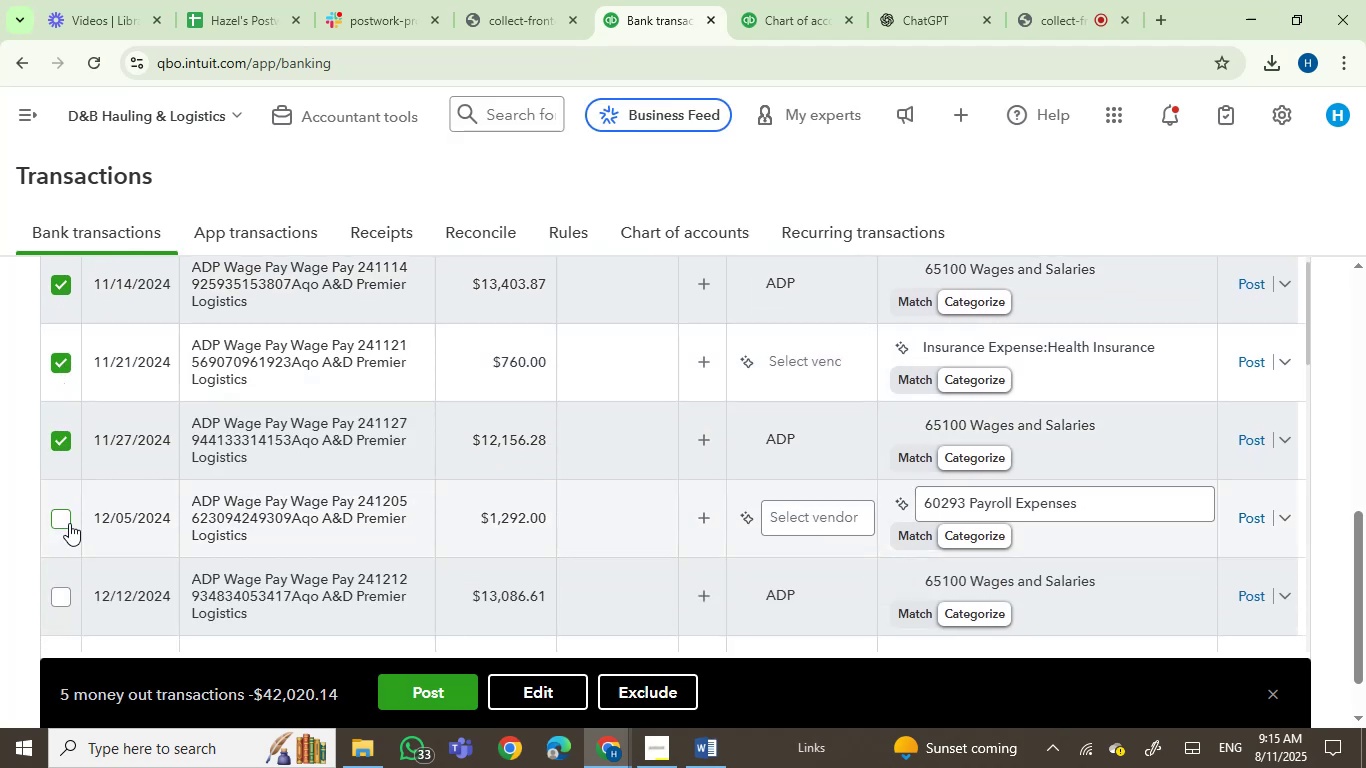 
left_click([66, 524])
 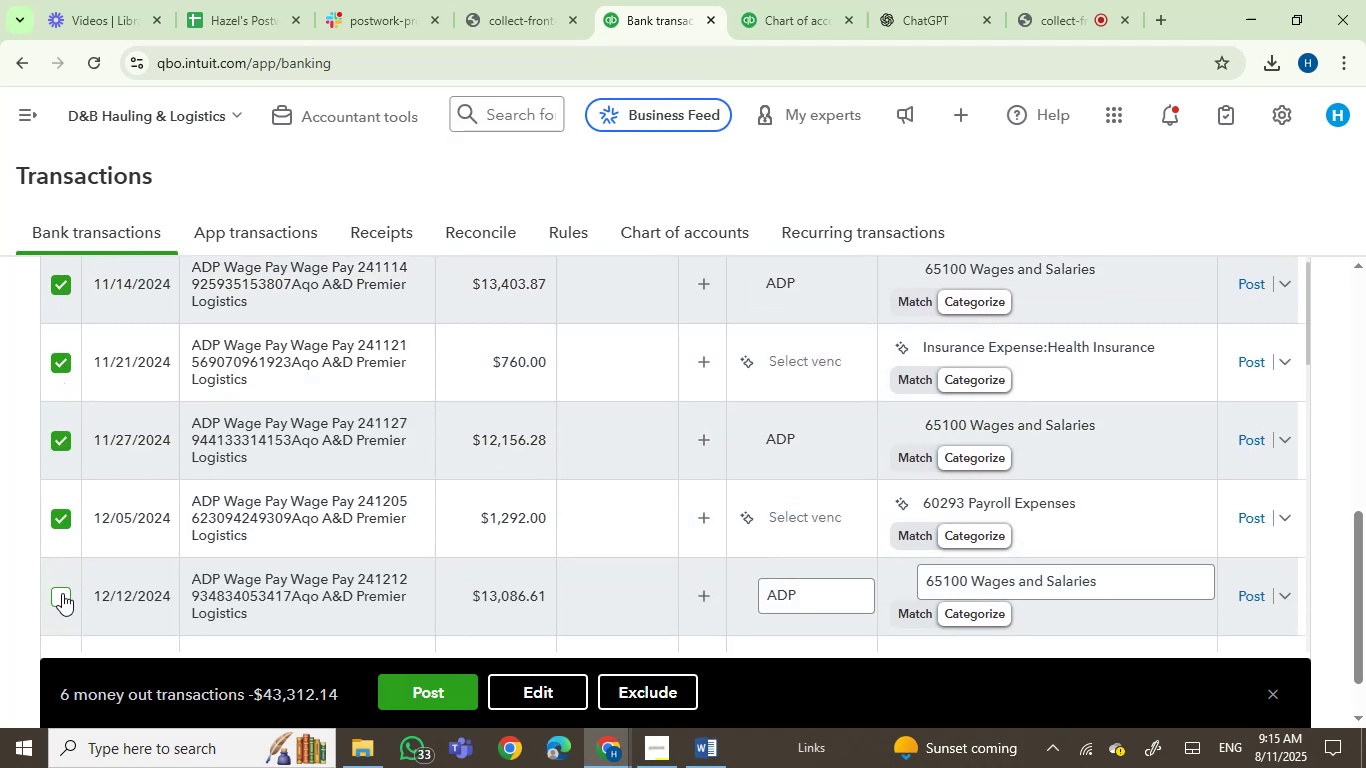 
left_click([58, 597])
 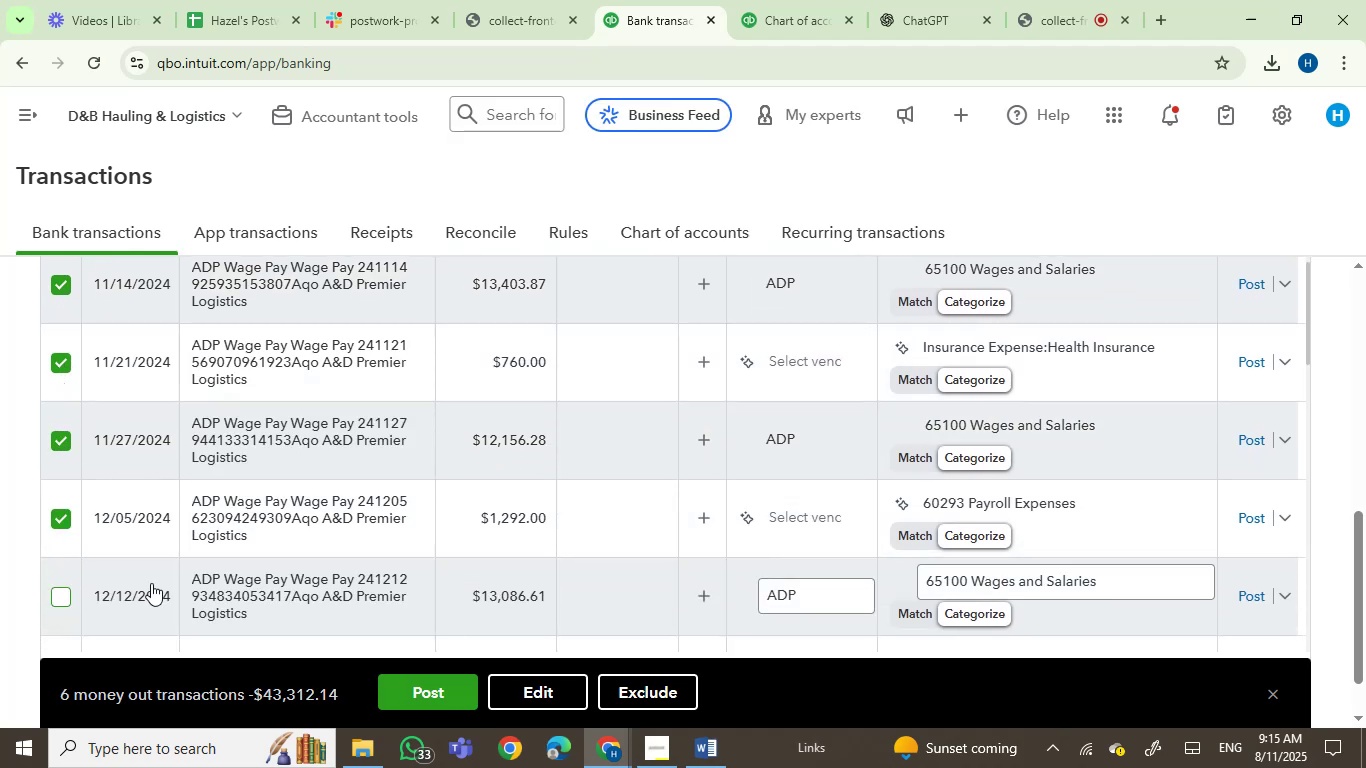 
scroll: coordinate [171, 504], scroll_direction: down, amount: 3.0
 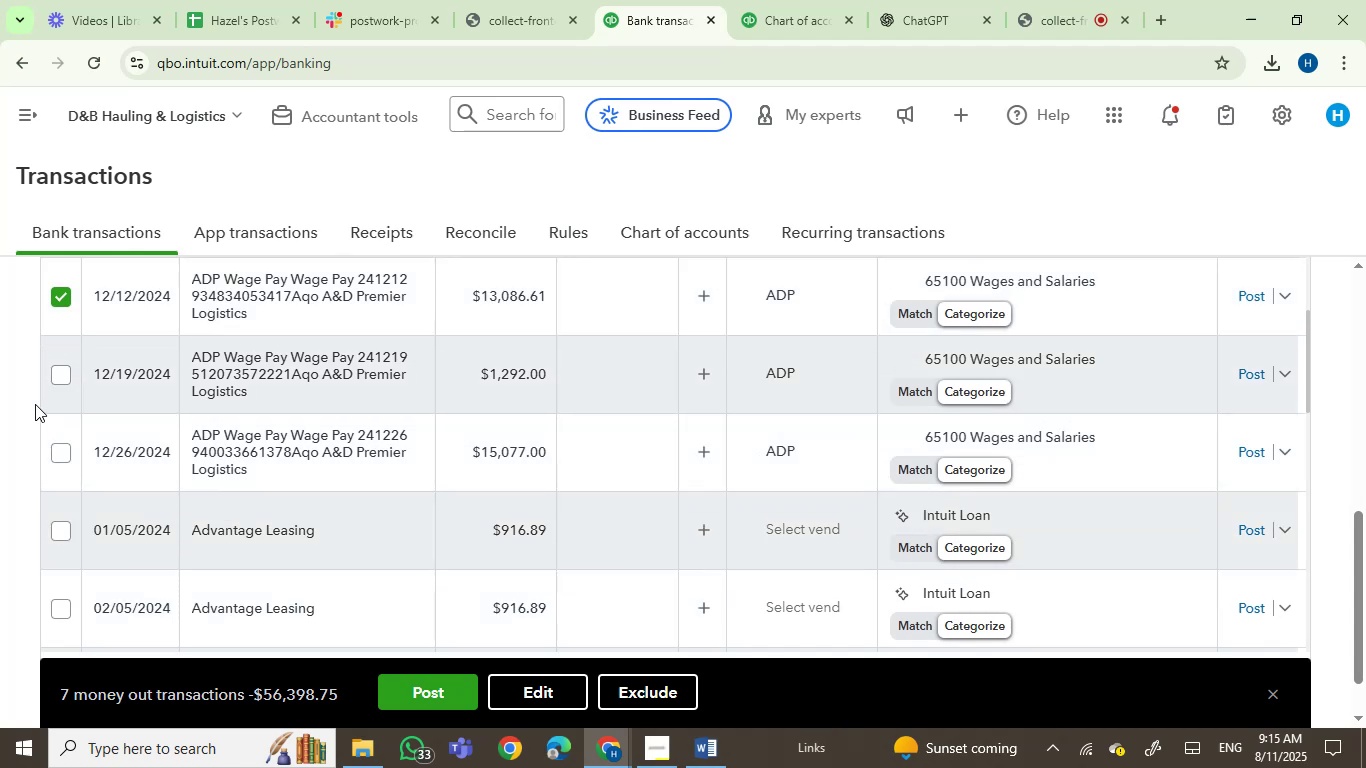 
left_click([57, 370])
 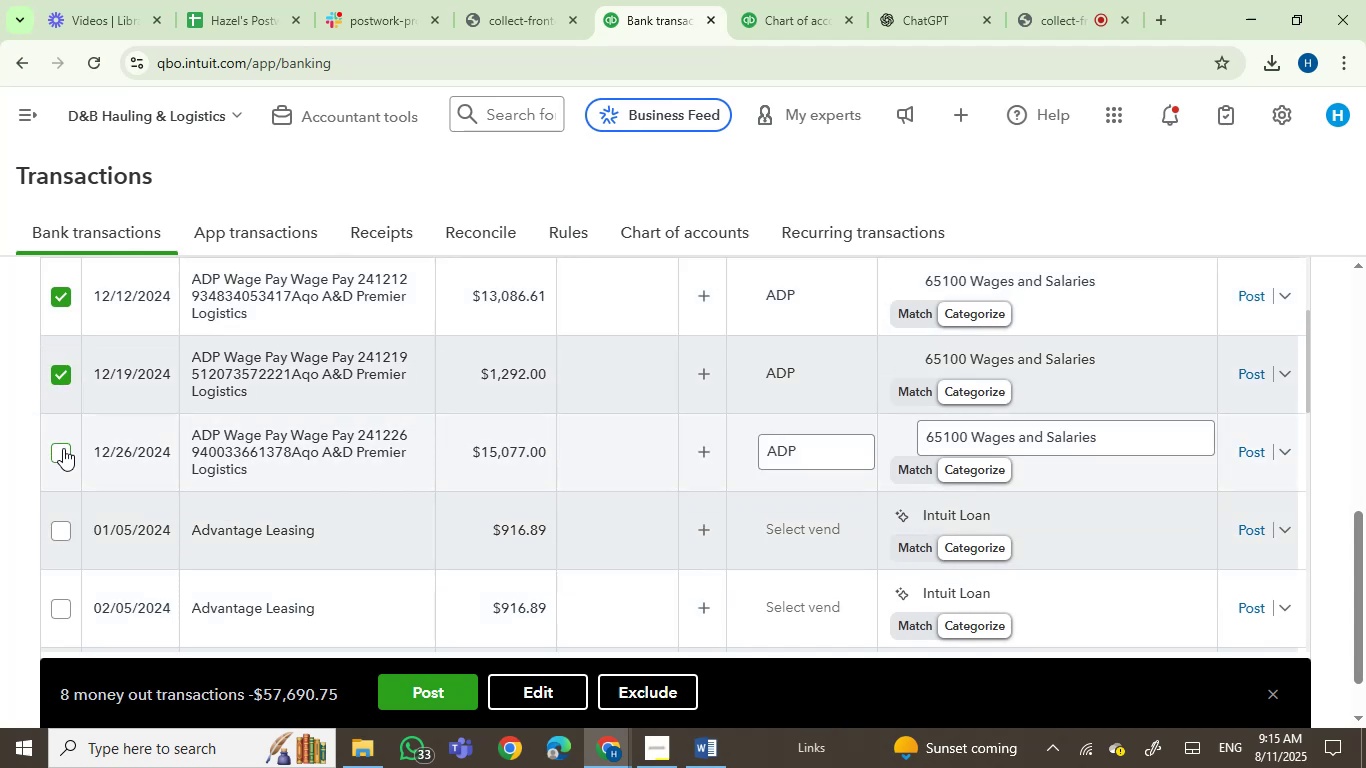 
left_click([63, 448])
 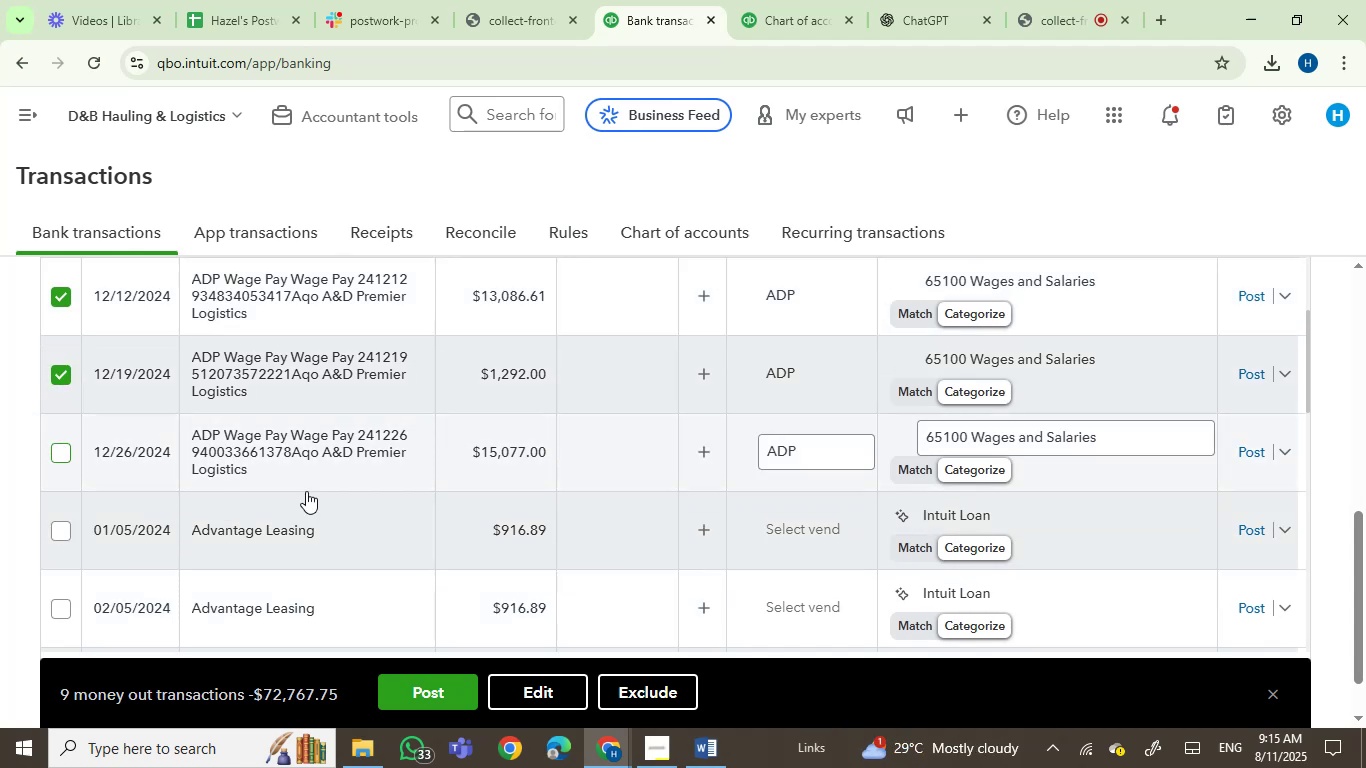 
scroll: coordinate [197, 399], scroll_direction: up, amount: 9.0
 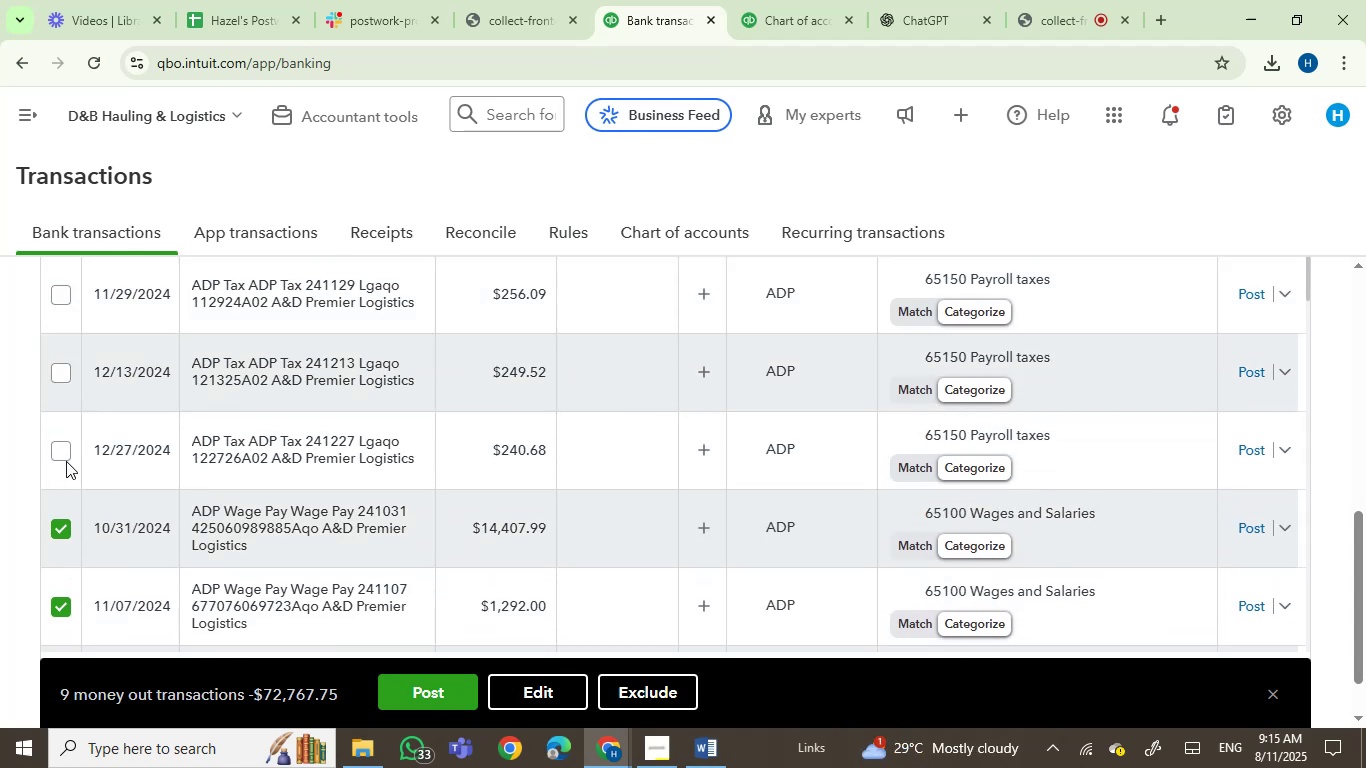 
left_click([63, 449])
 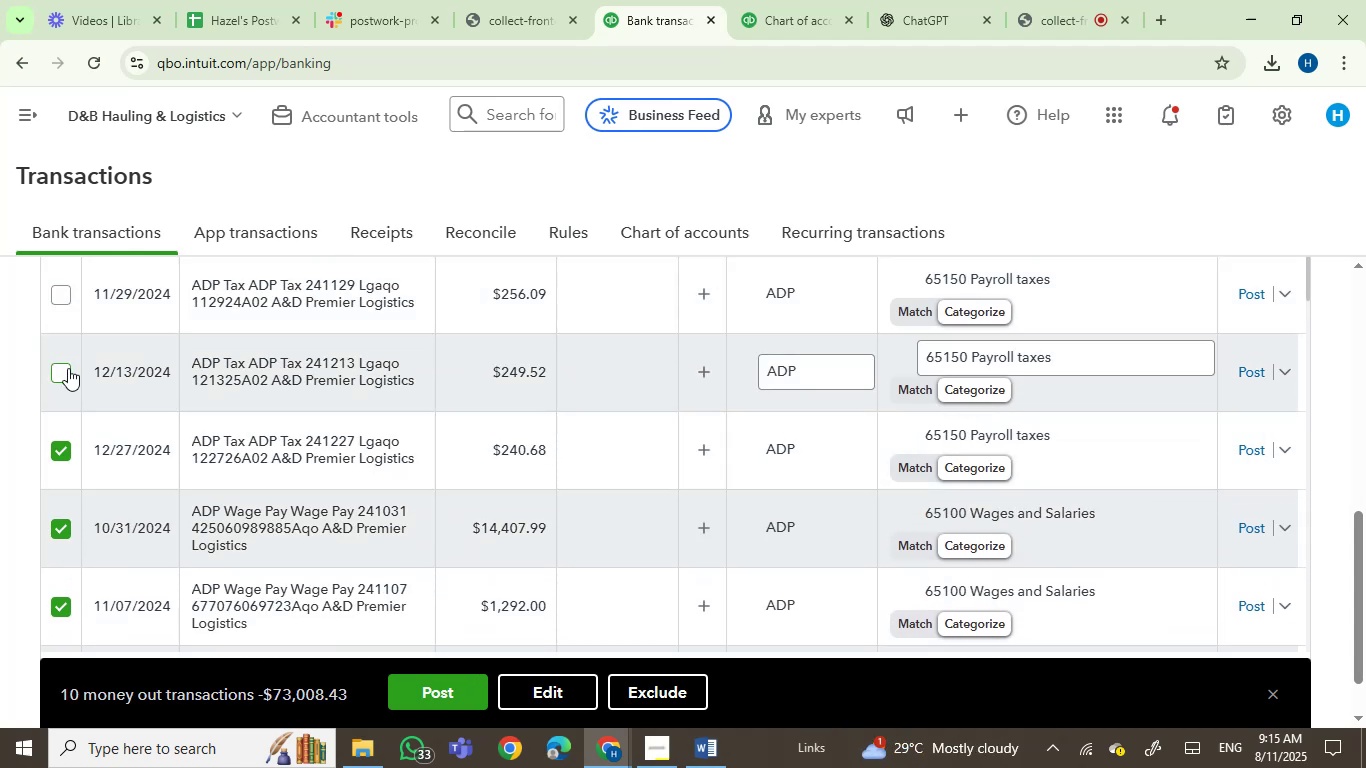 
left_click([68, 368])
 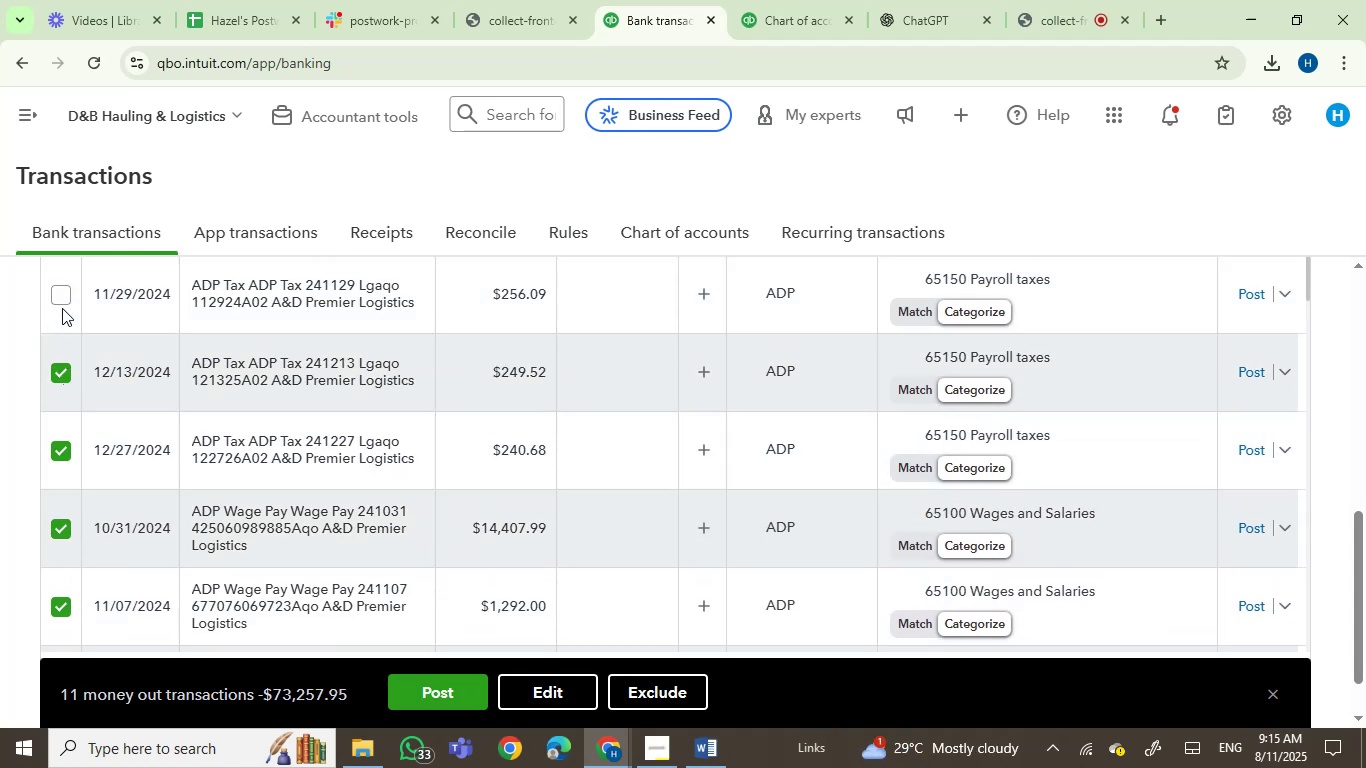 
left_click([63, 295])
 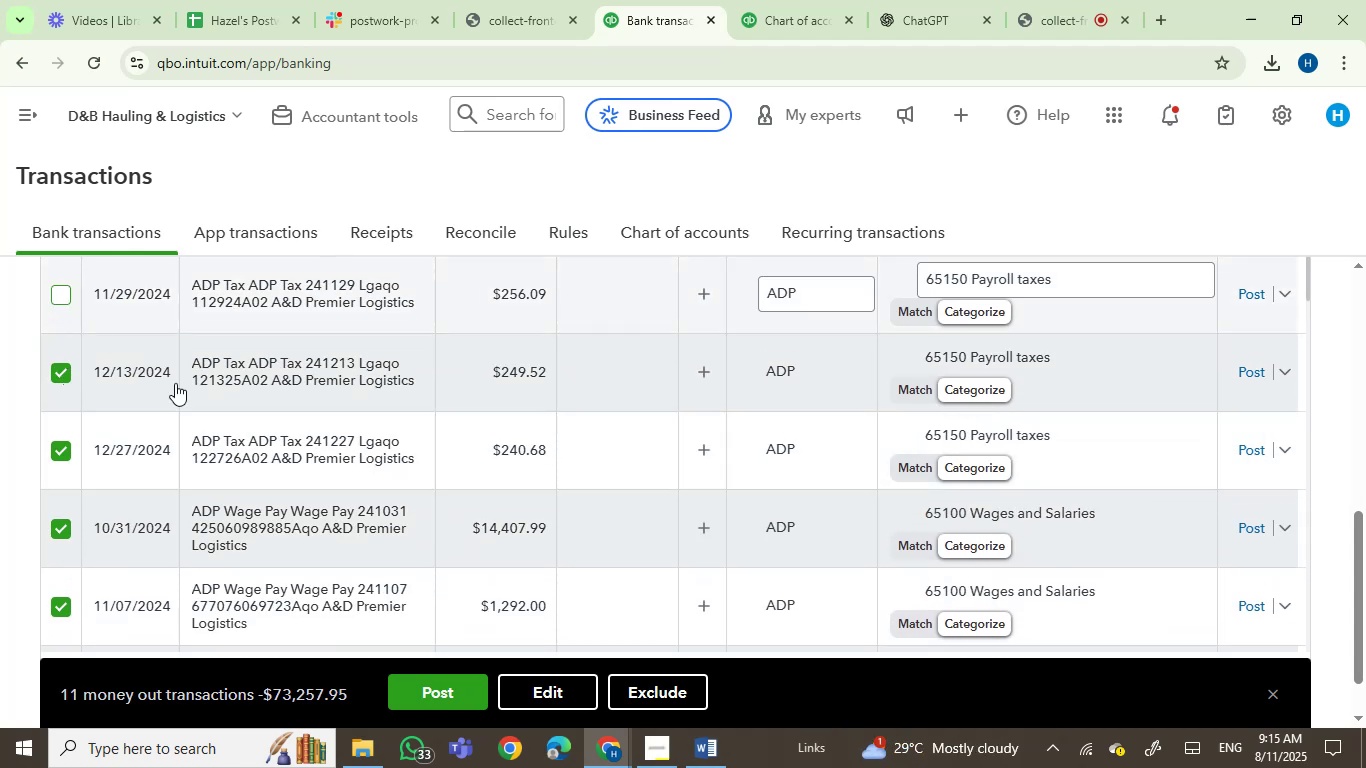 
scroll: coordinate [185, 404], scroll_direction: up, amount: 2.0
 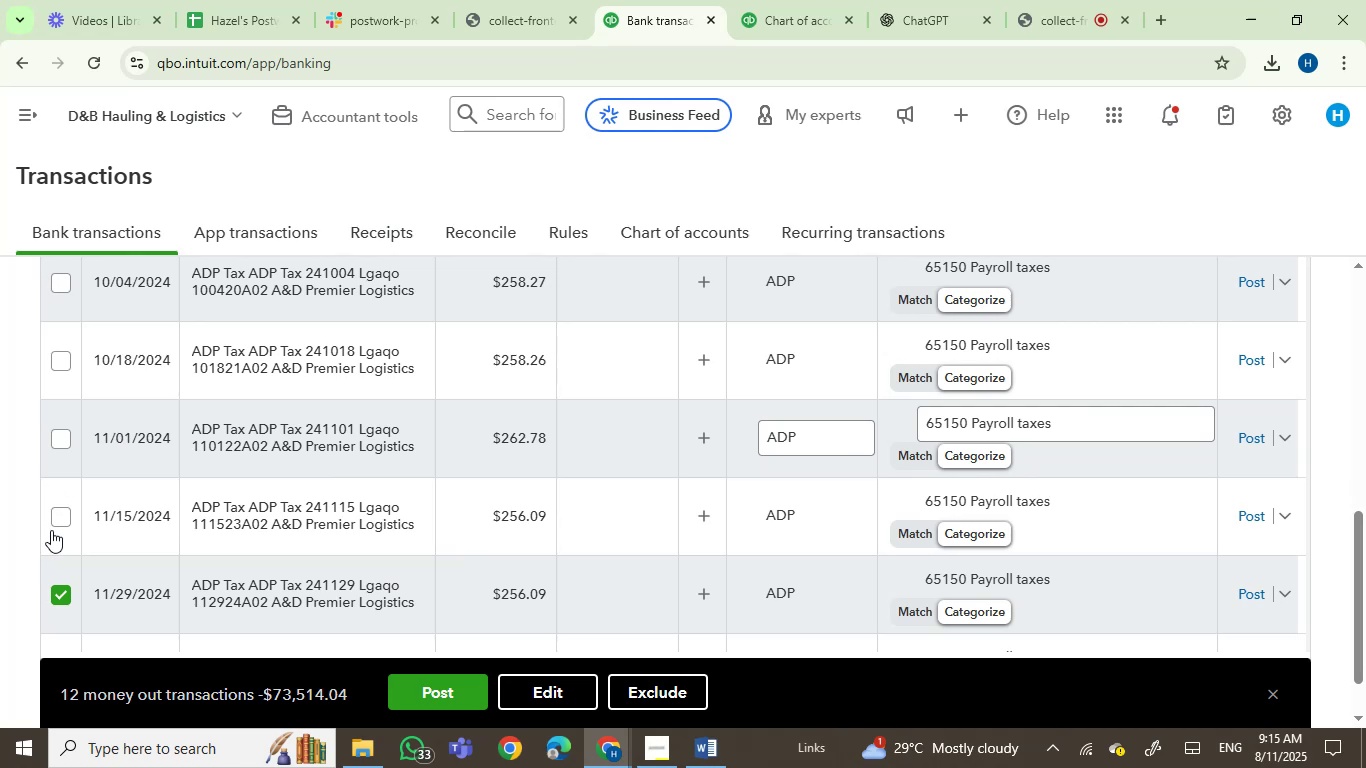 
left_click([54, 517])
 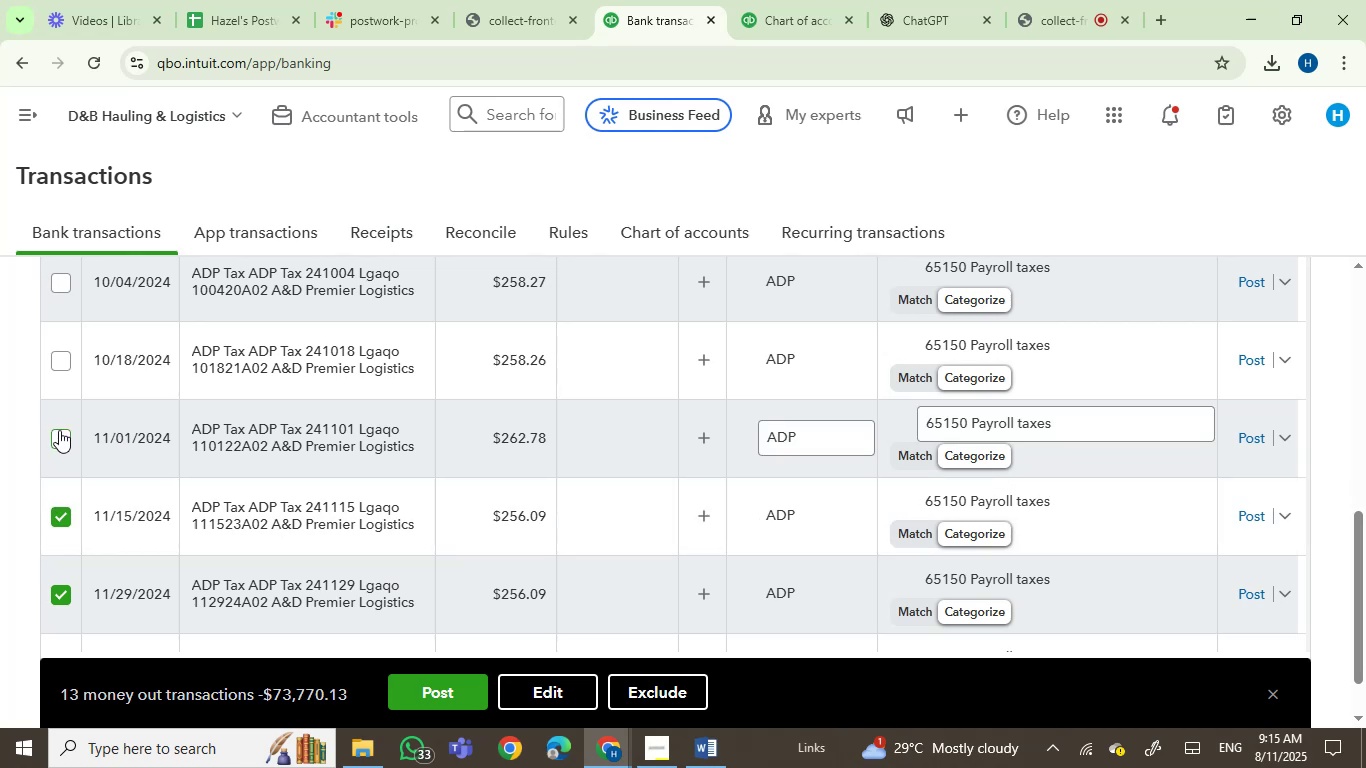 
left_click([55, 430])
 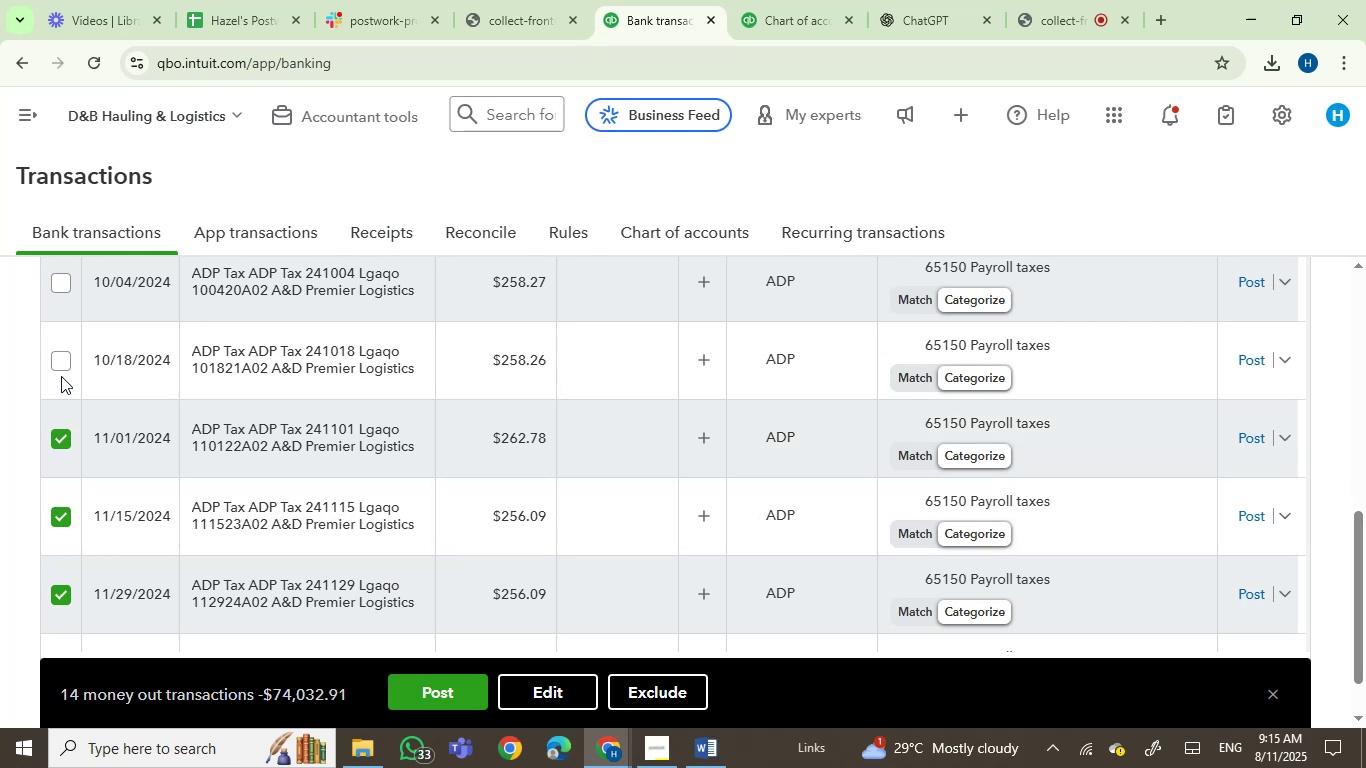 
left_click([61, 363])
 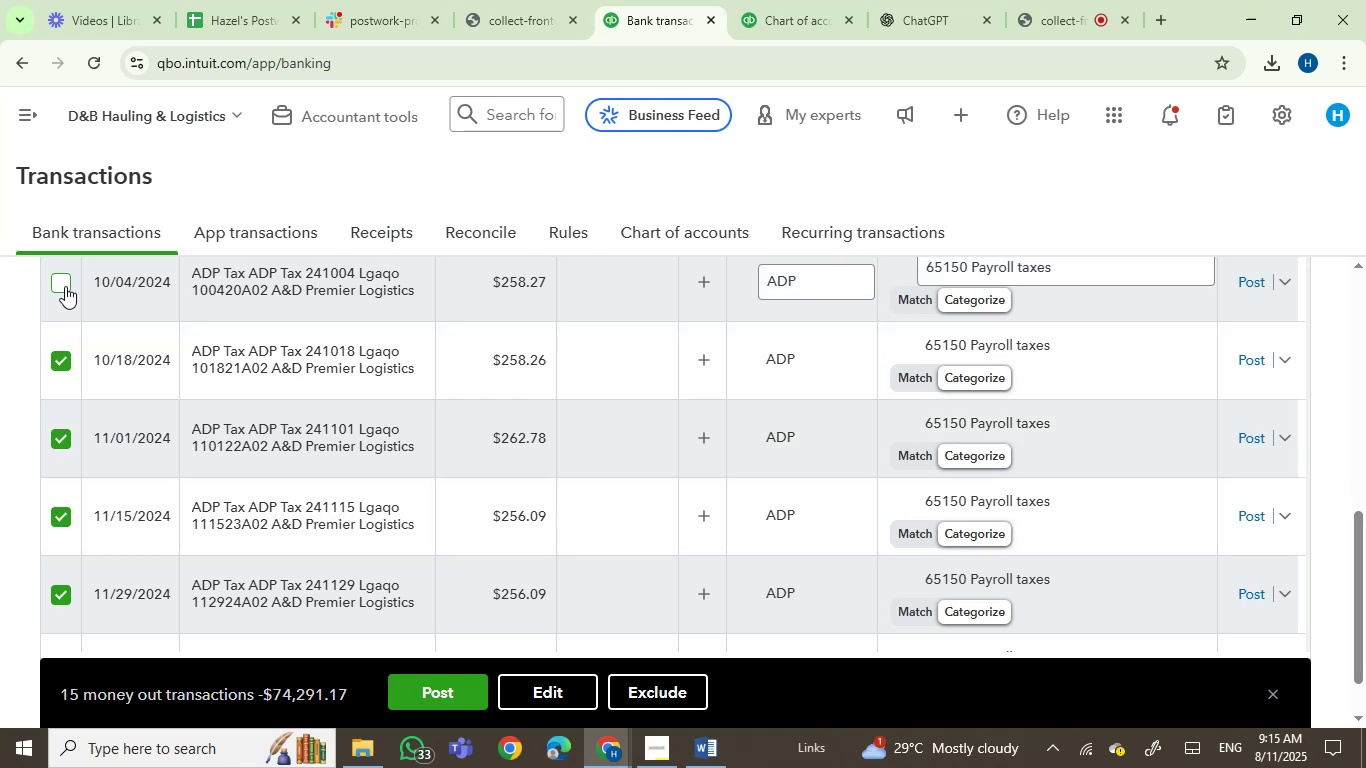 
left_click([65, 281])
 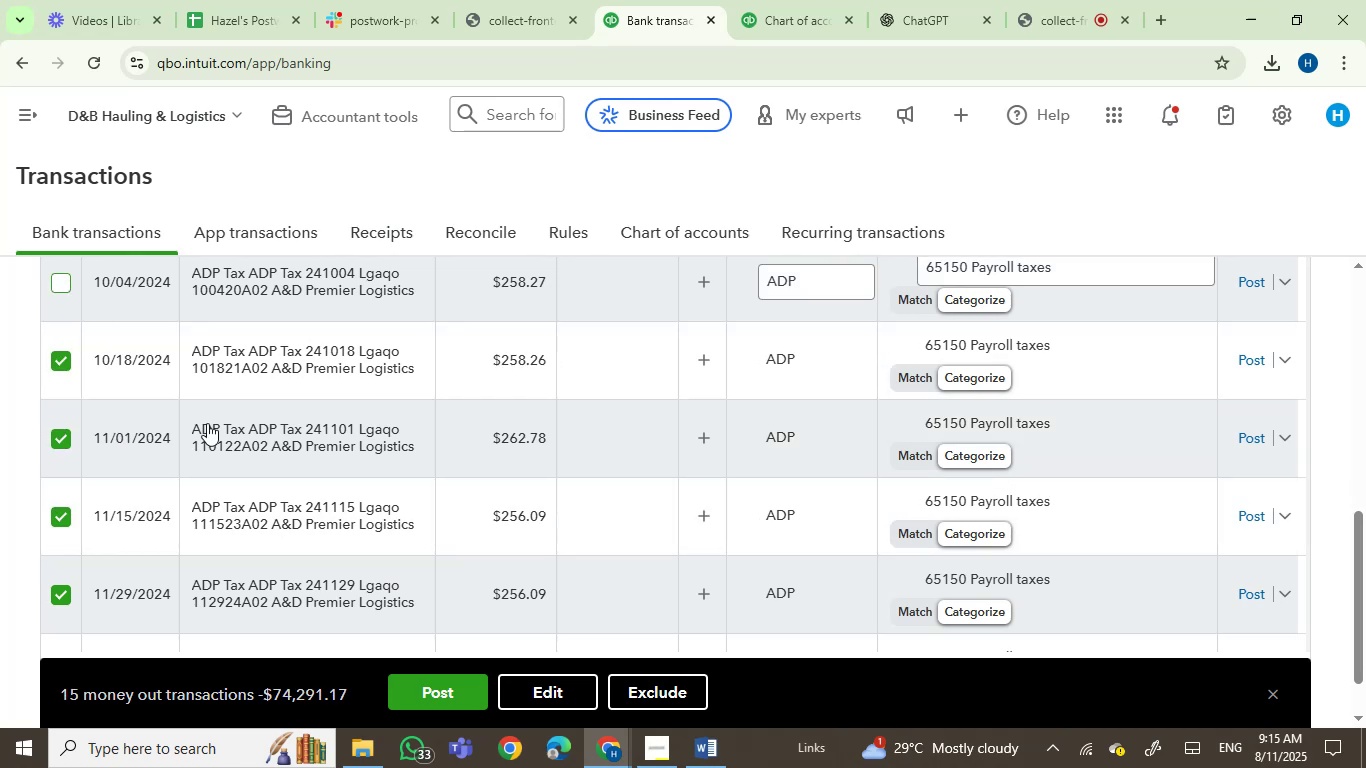 
scroll: coordinate [172, 552], scroll_direction: up, amount: 6.0
 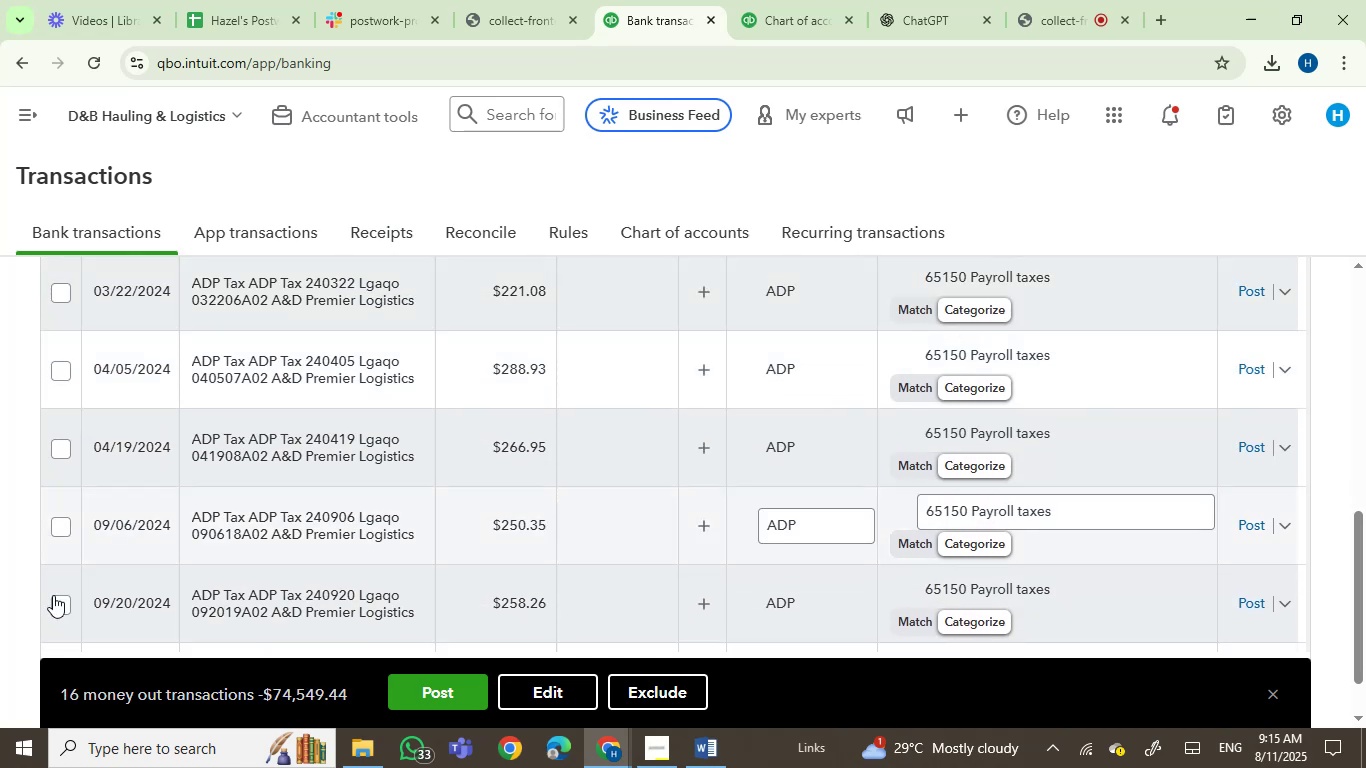 
left_click([58, 601])
 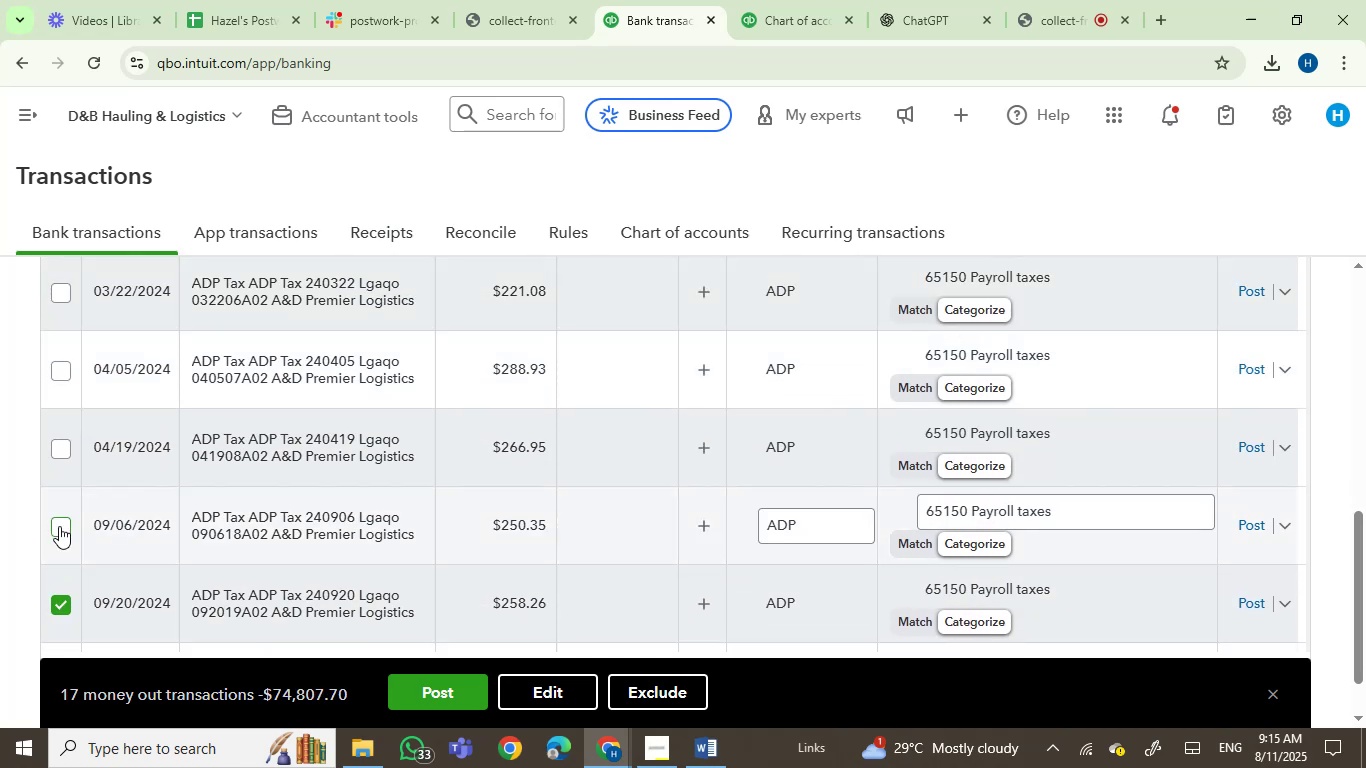 
left_click([59, 524])
 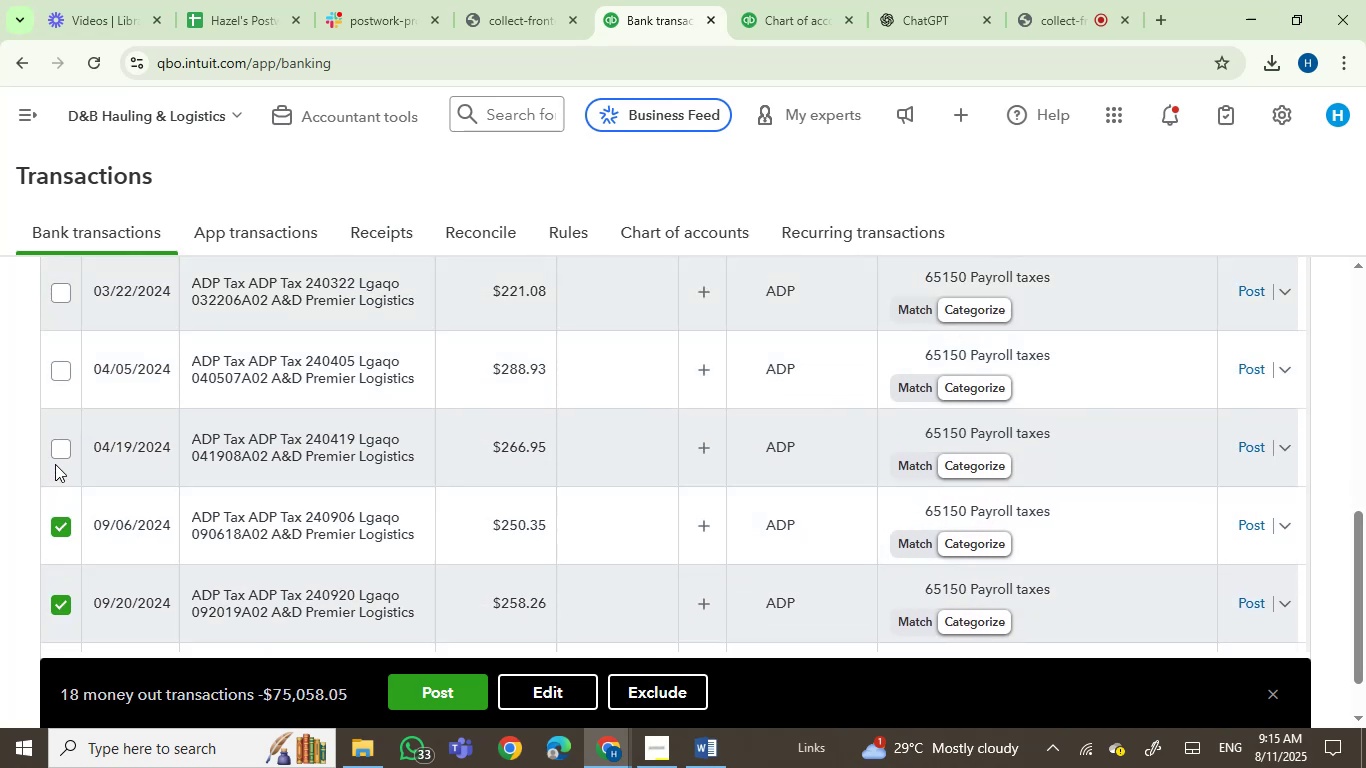 
left_click([60, 443])
 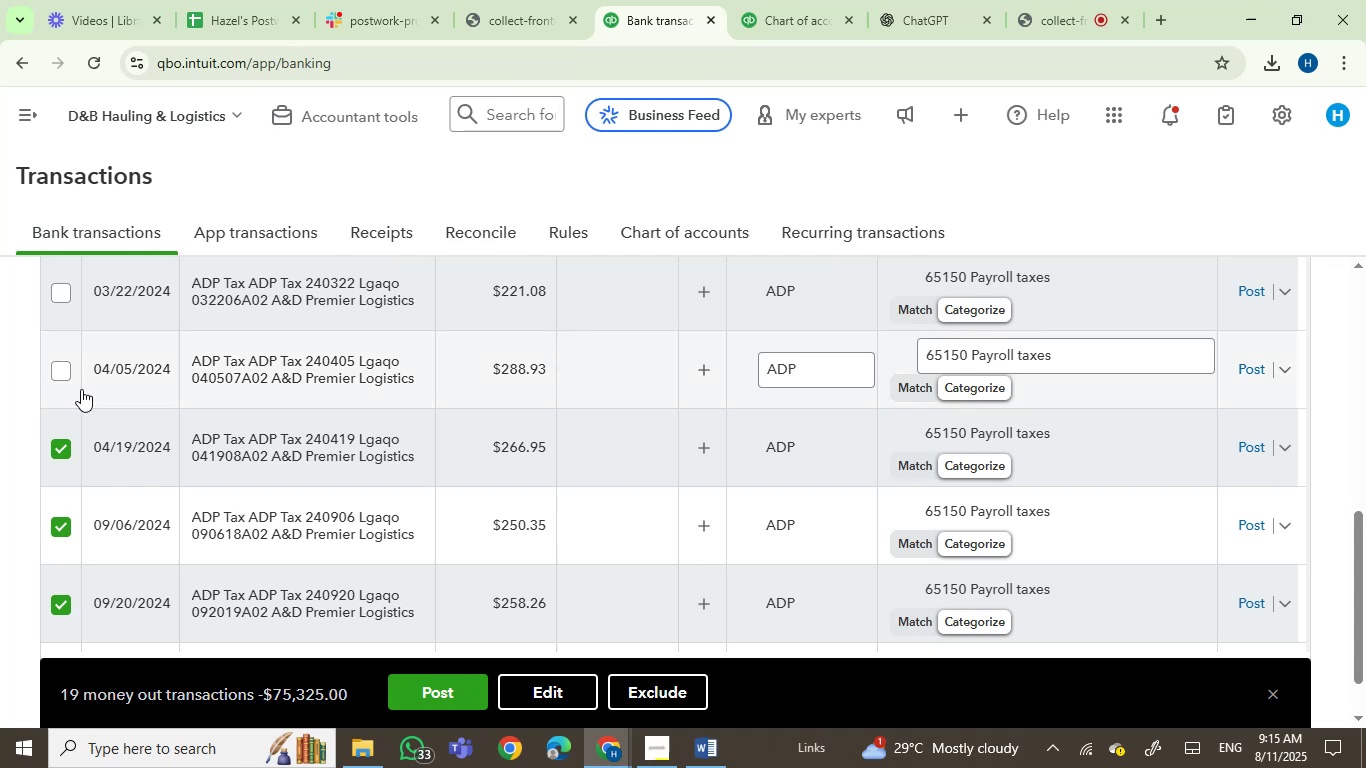 
scroll: coordinate [541, 553], scroll_direction: down, amount: 4.0
 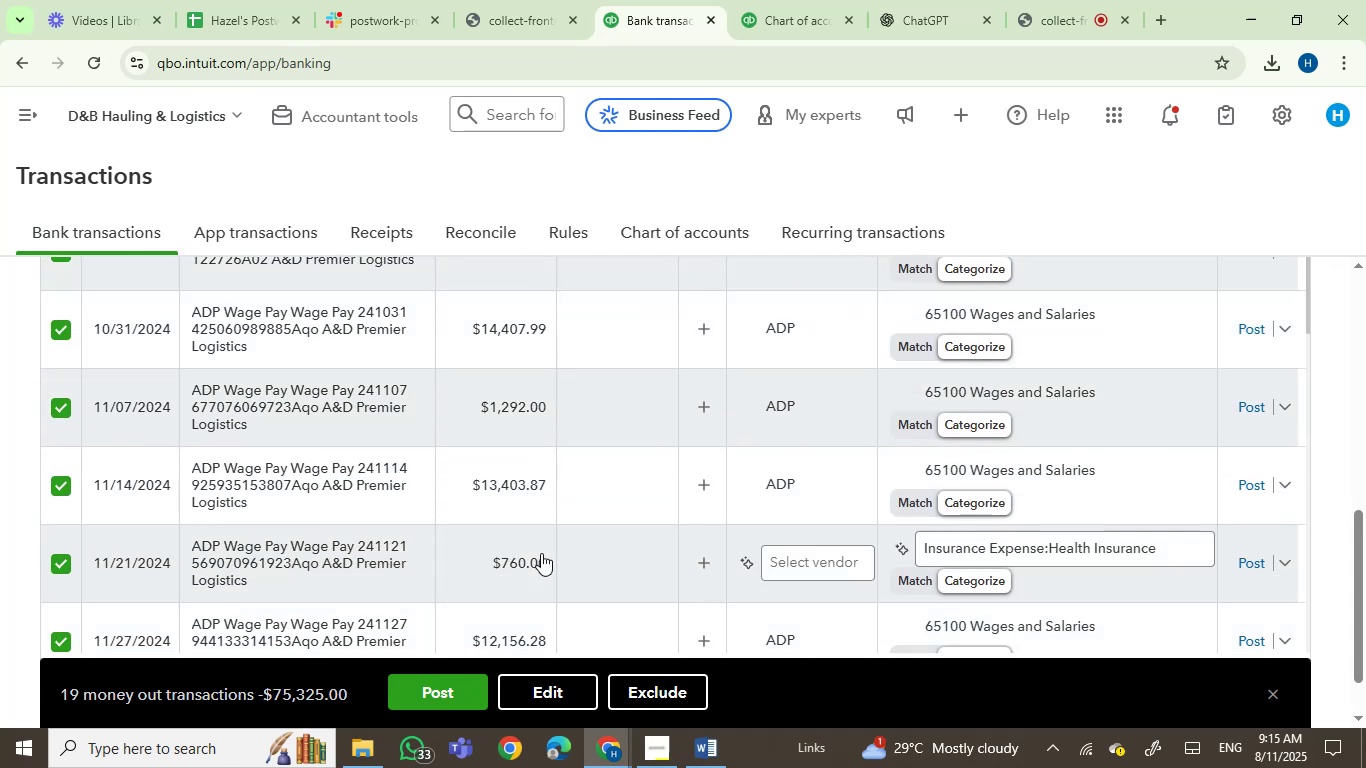 
scroll: coordinate [541, 553], scroll_direction: up, amount: 2.0
 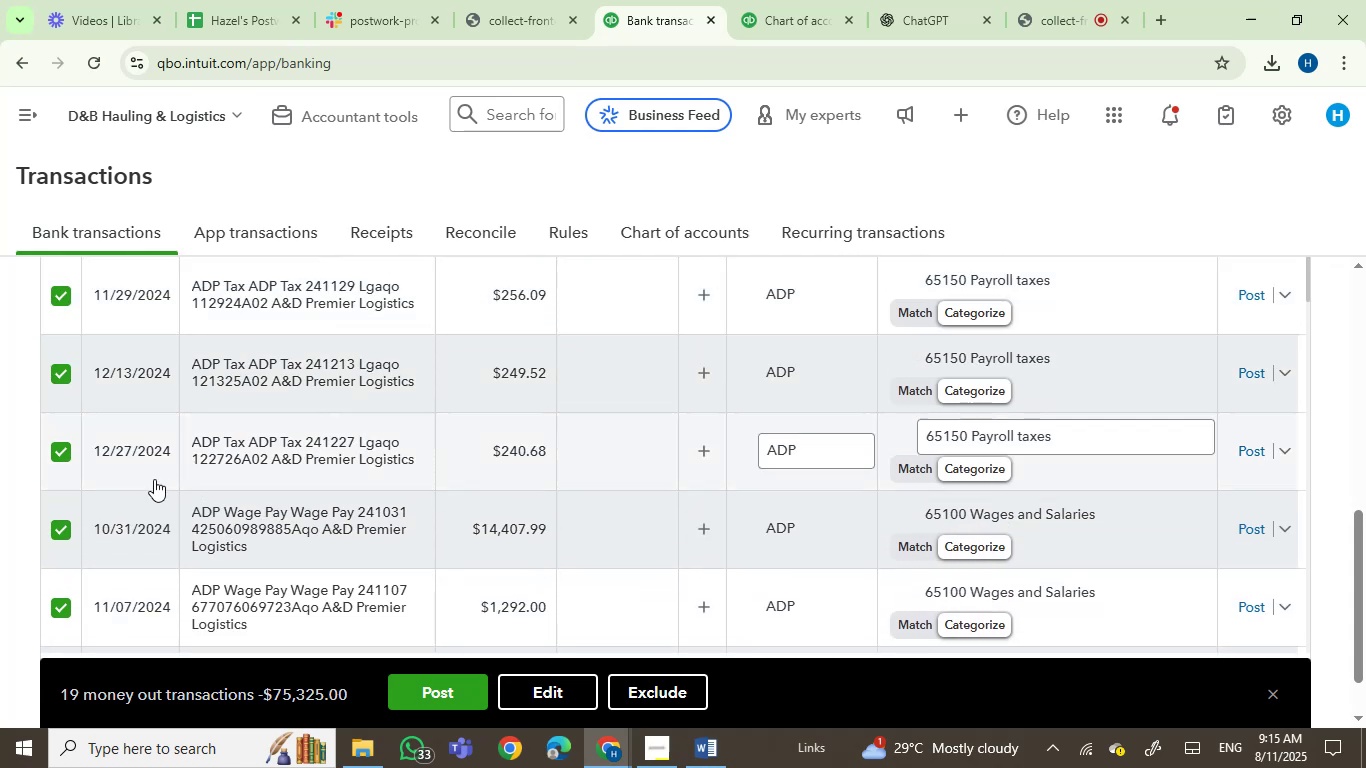 
left_click([64, 453])
 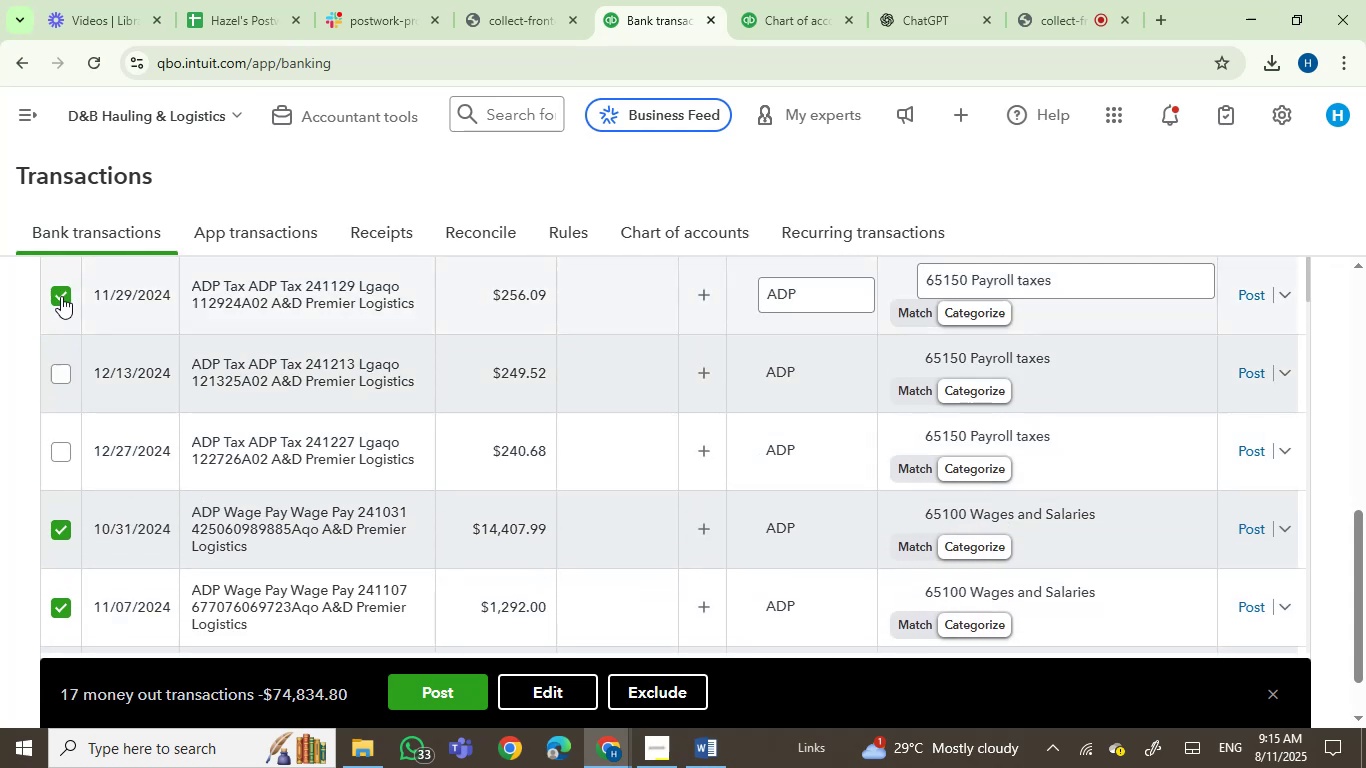 
left_click([61, 292])
 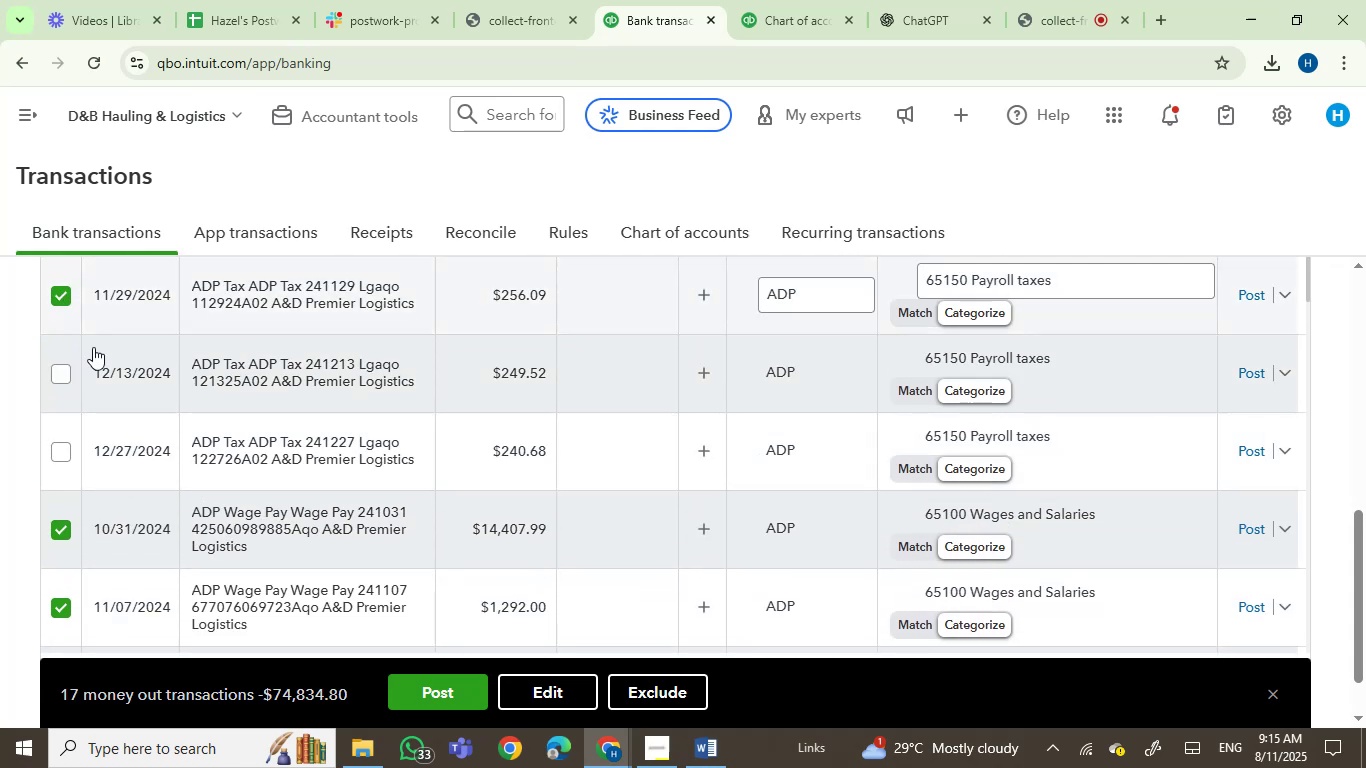 
scroll: coordinate [99, 356], scroll_direction: up, amount: 2.0
 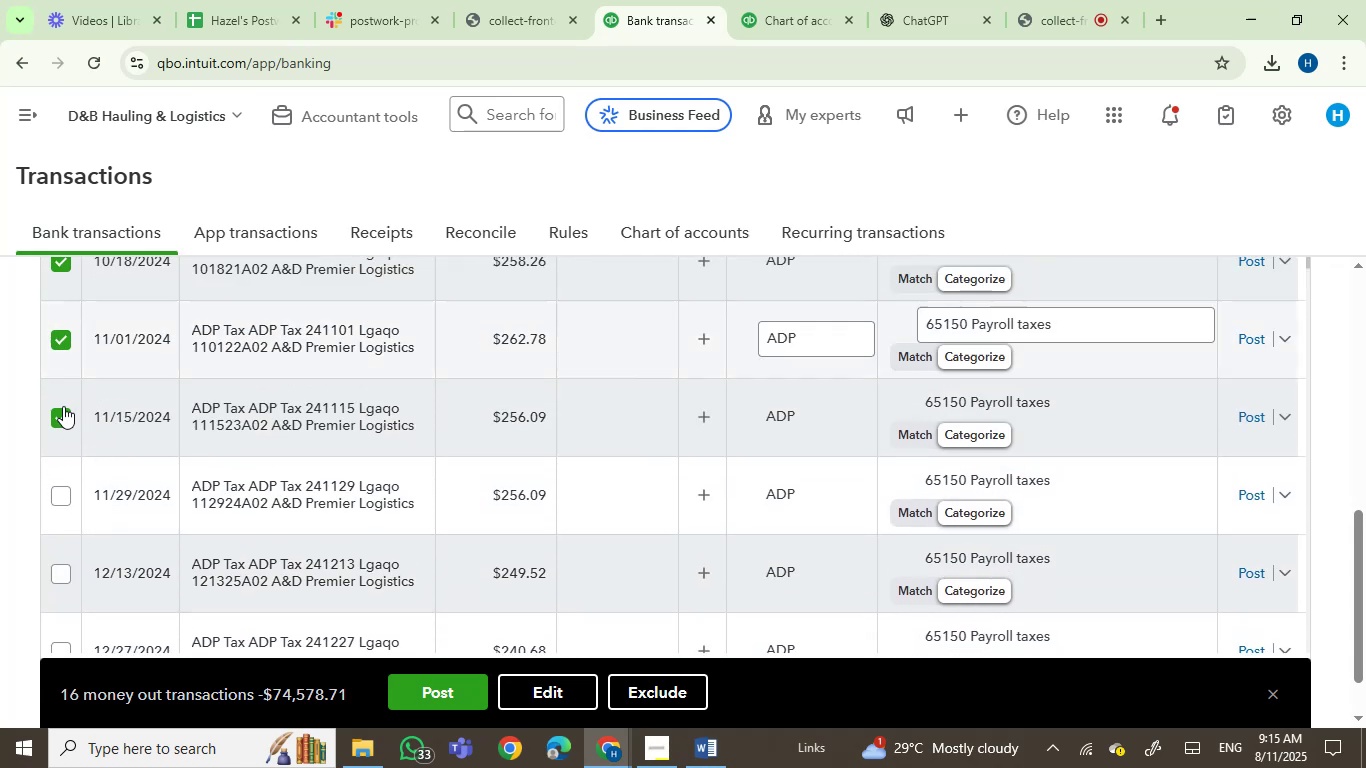 
left_click([61, 403])
 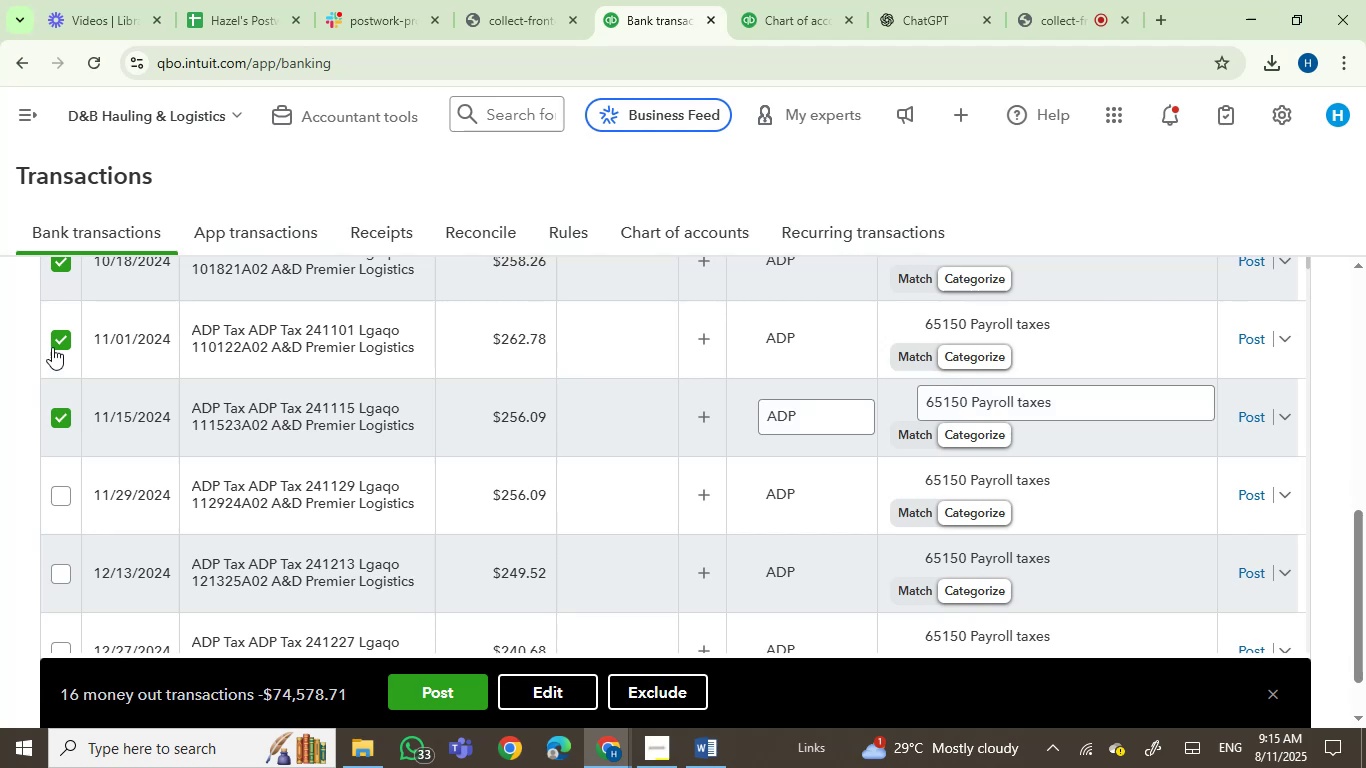 
double_click([55, 334])
 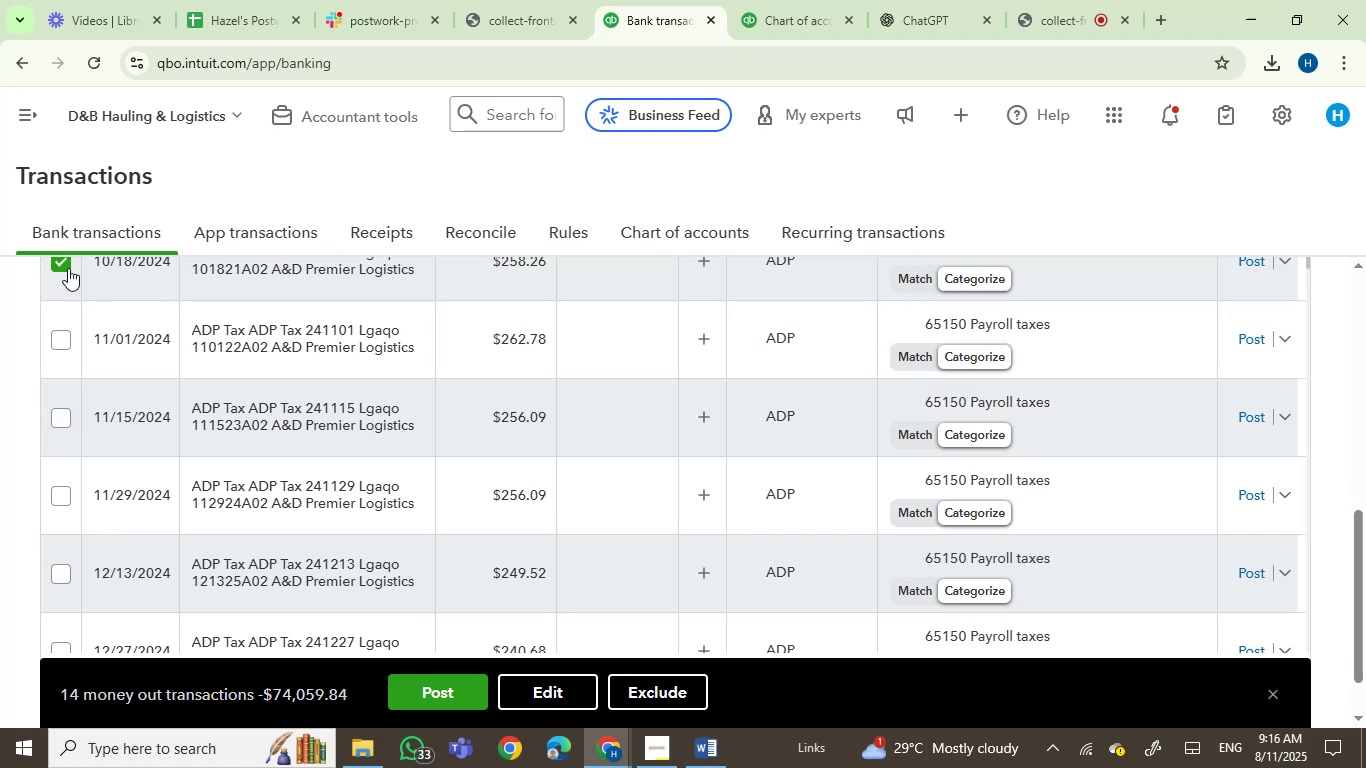 
left_click([66, 262])
 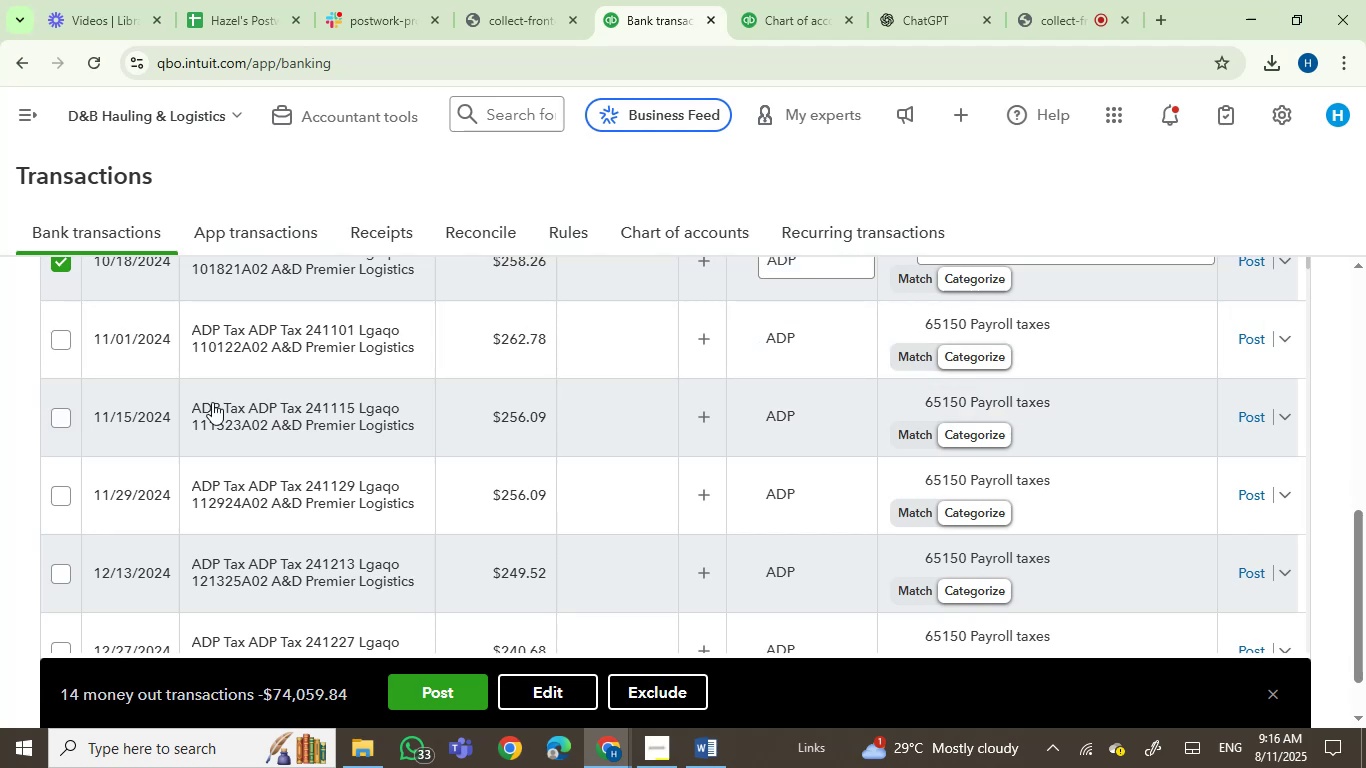 
scroll: coordinate [238, 437], scroll_direction: up, amount: 2.0
 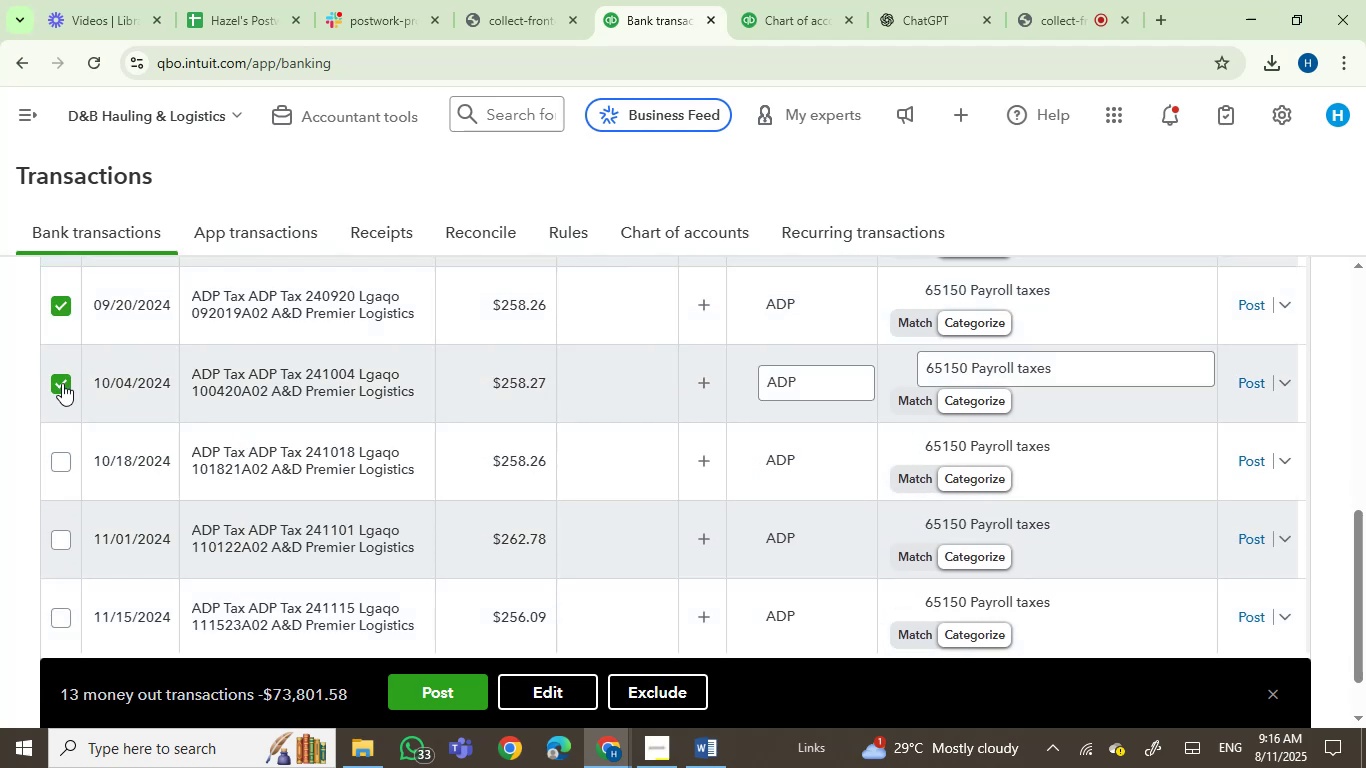 
double_click([60, 304])
 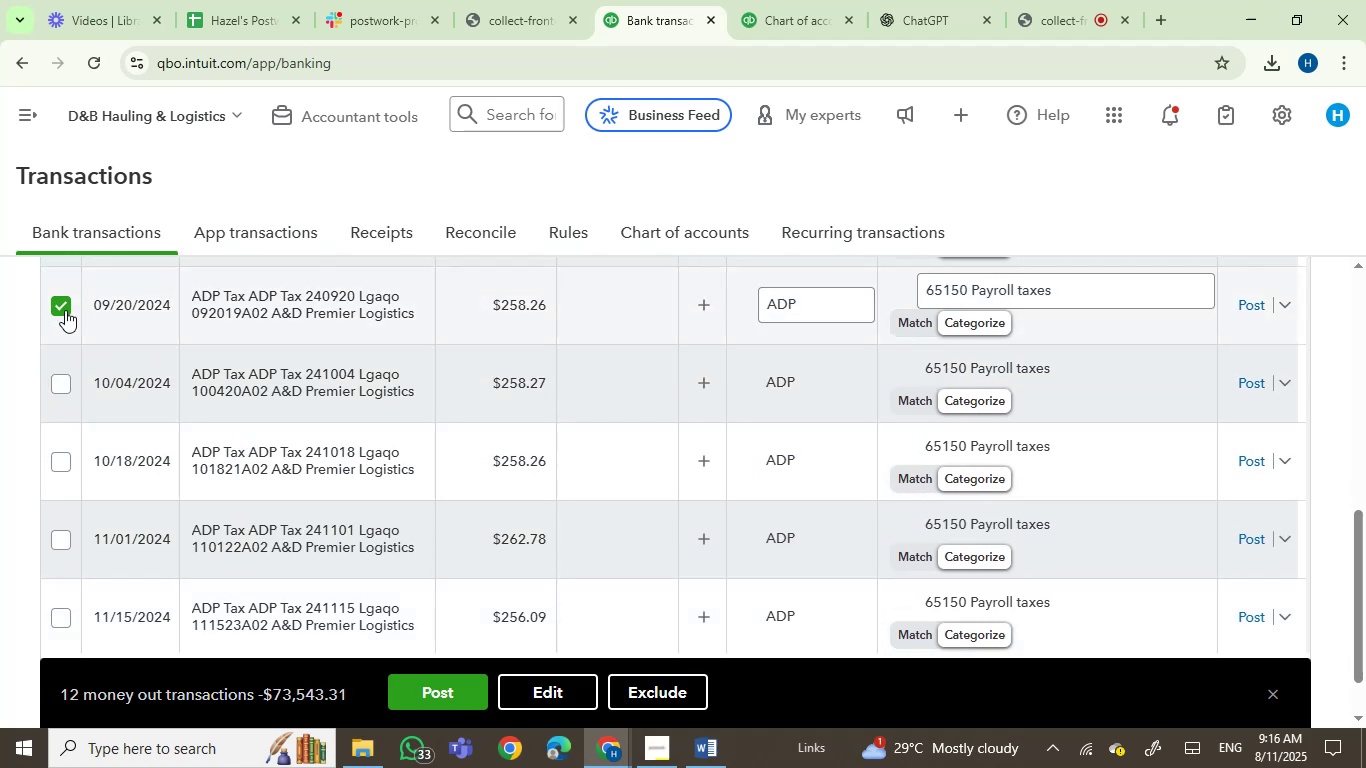 
scroll: coordinate [224, 424], scroll_direction: up, amount: 4.0
 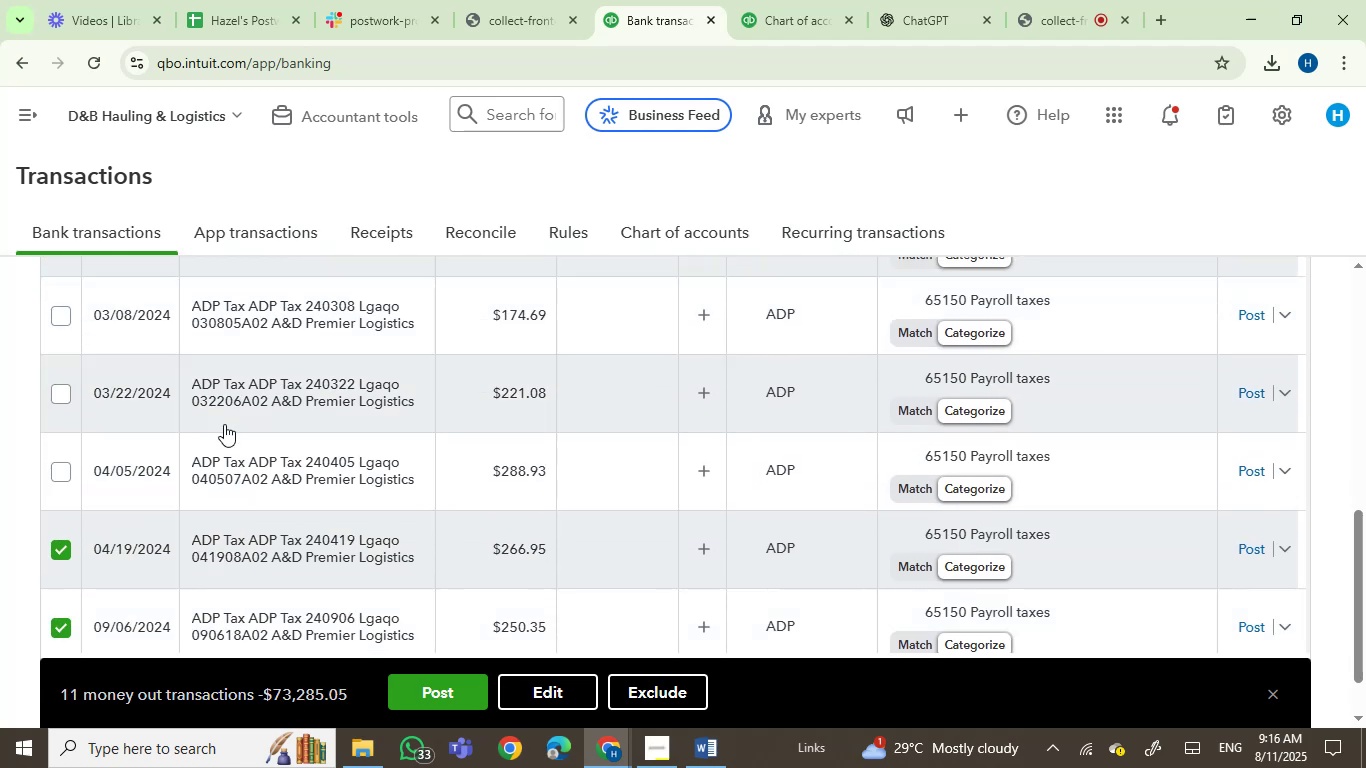 
scroll: coordinate [224, 424], scroll_direction: down, amount: 1.0
 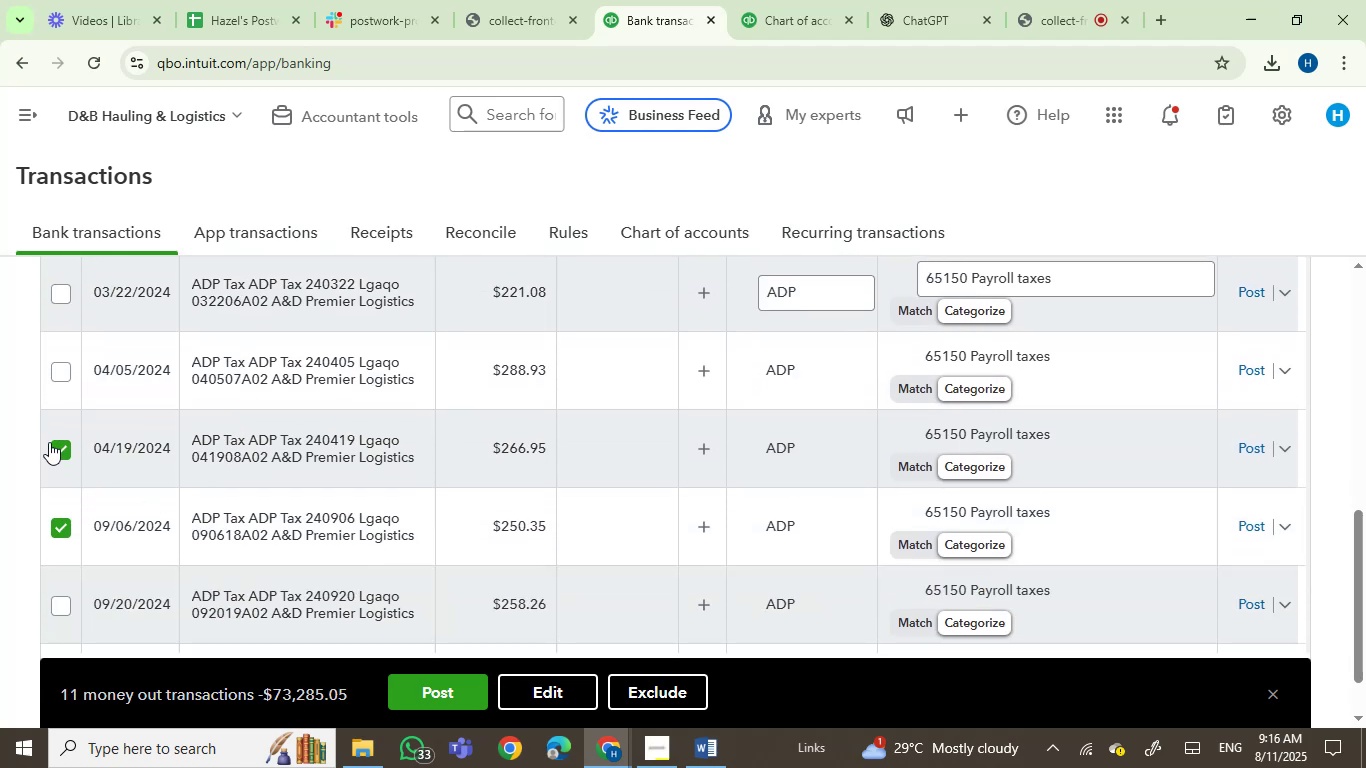 
left_click([54, 442])
 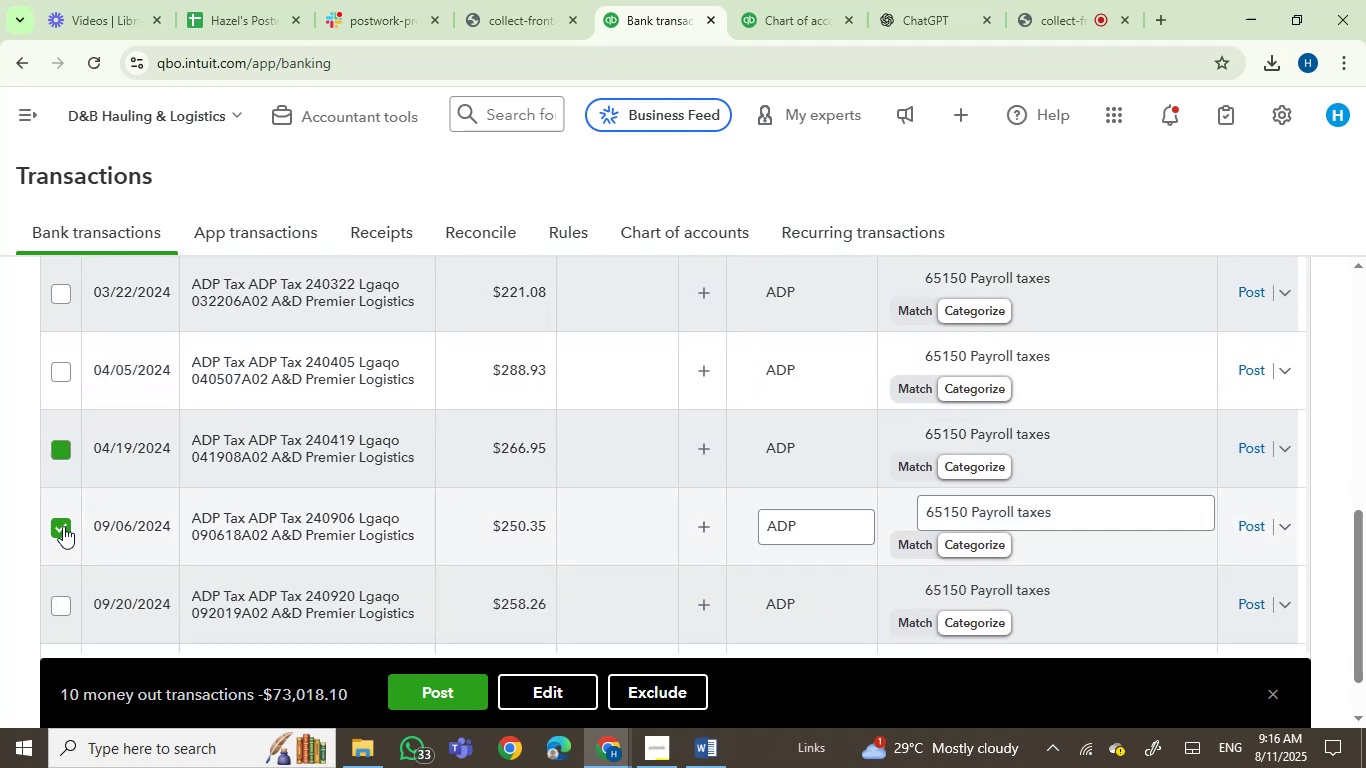 
left_click([63, 527])
 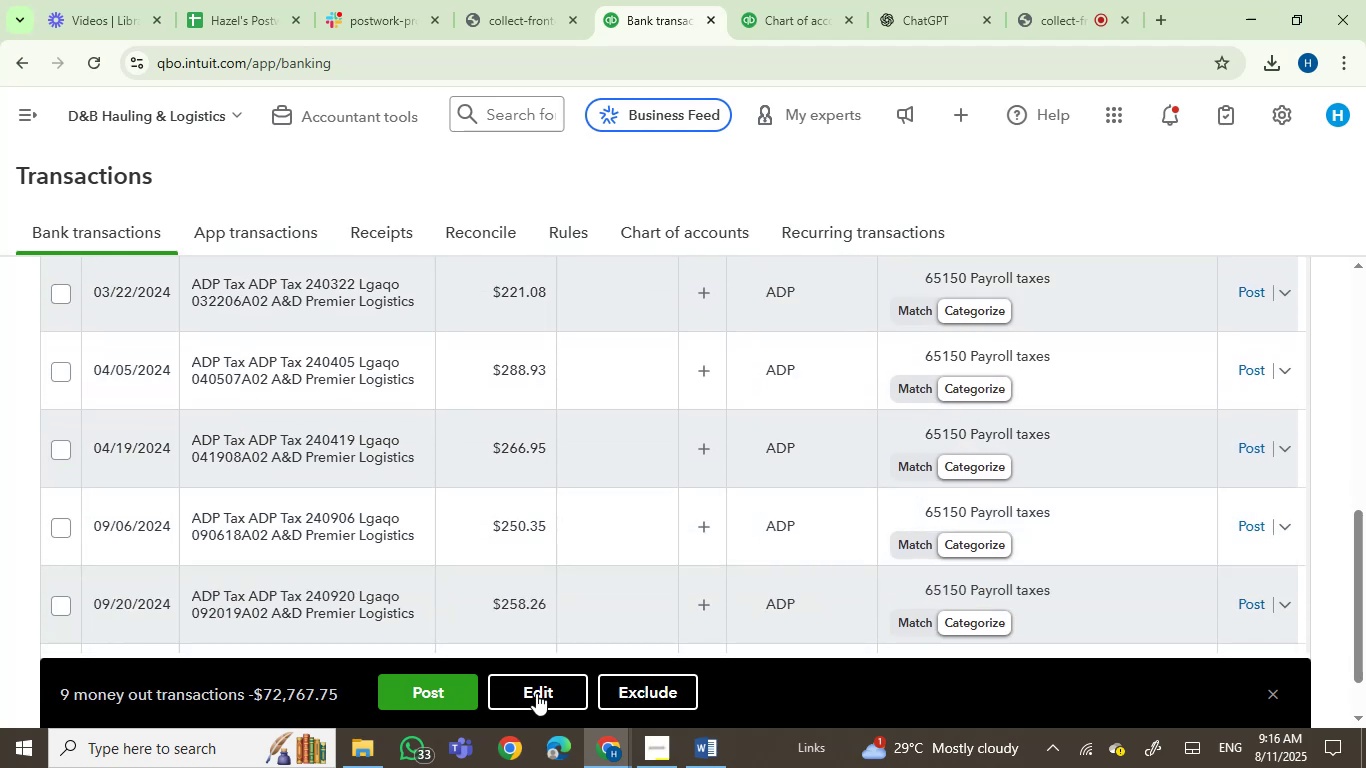 
scroll: coordinate [449, 500], scroll_direction: down, amount: 10.0
 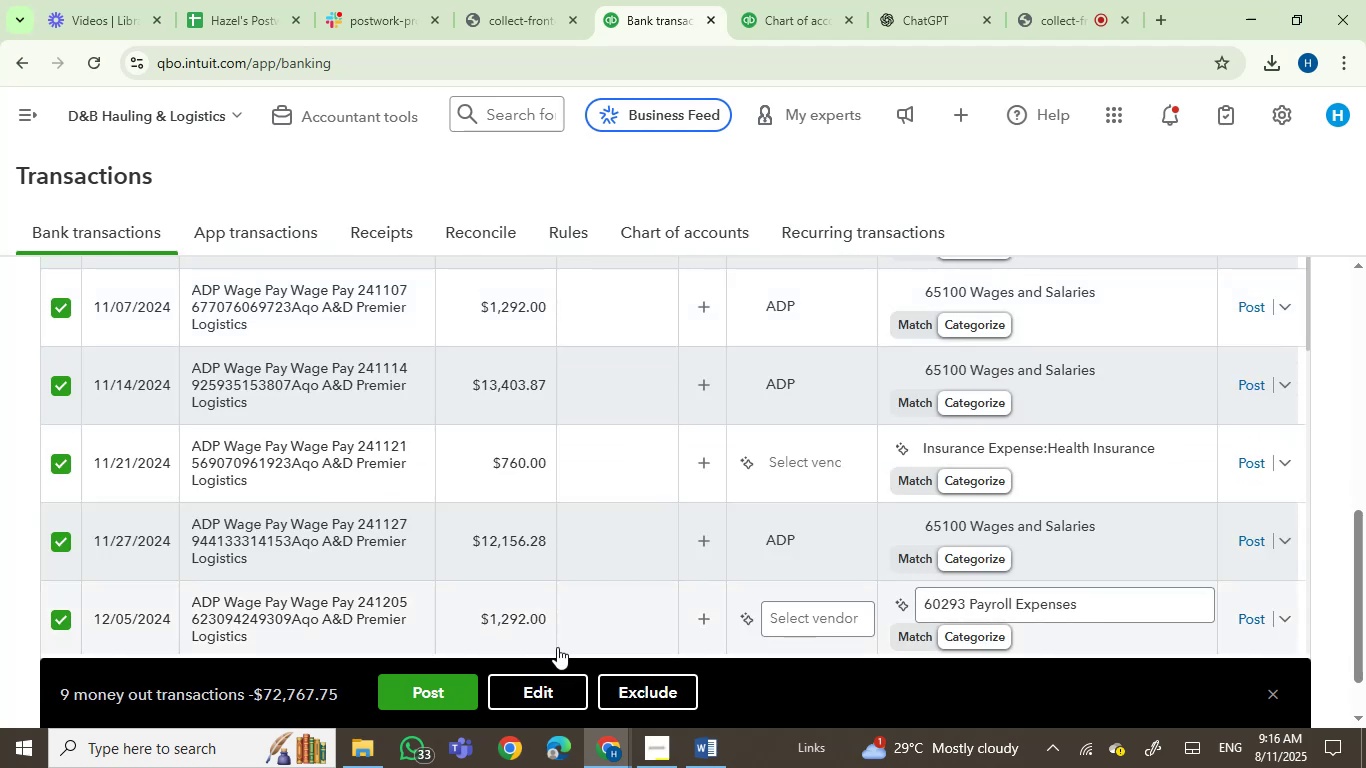 
left_click([566, 695])
 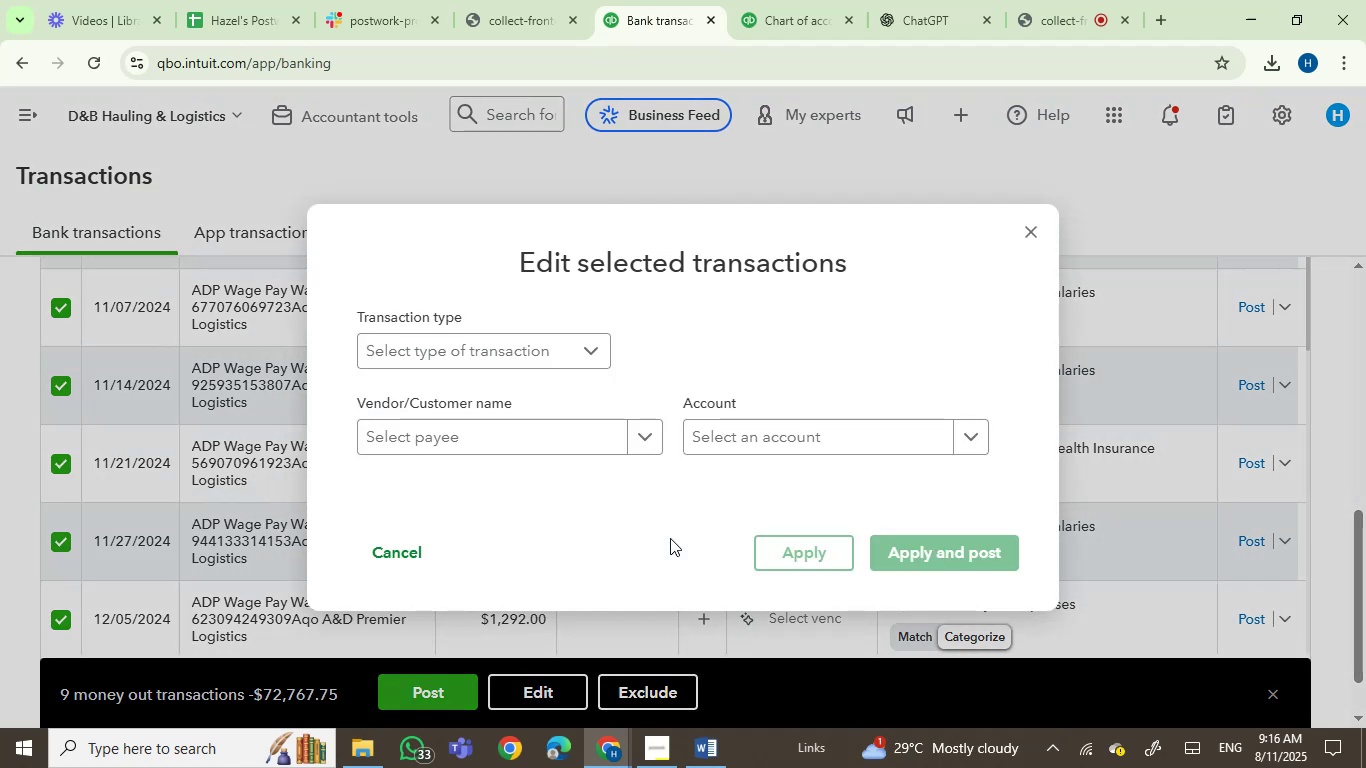 
left_click([554, 442])
 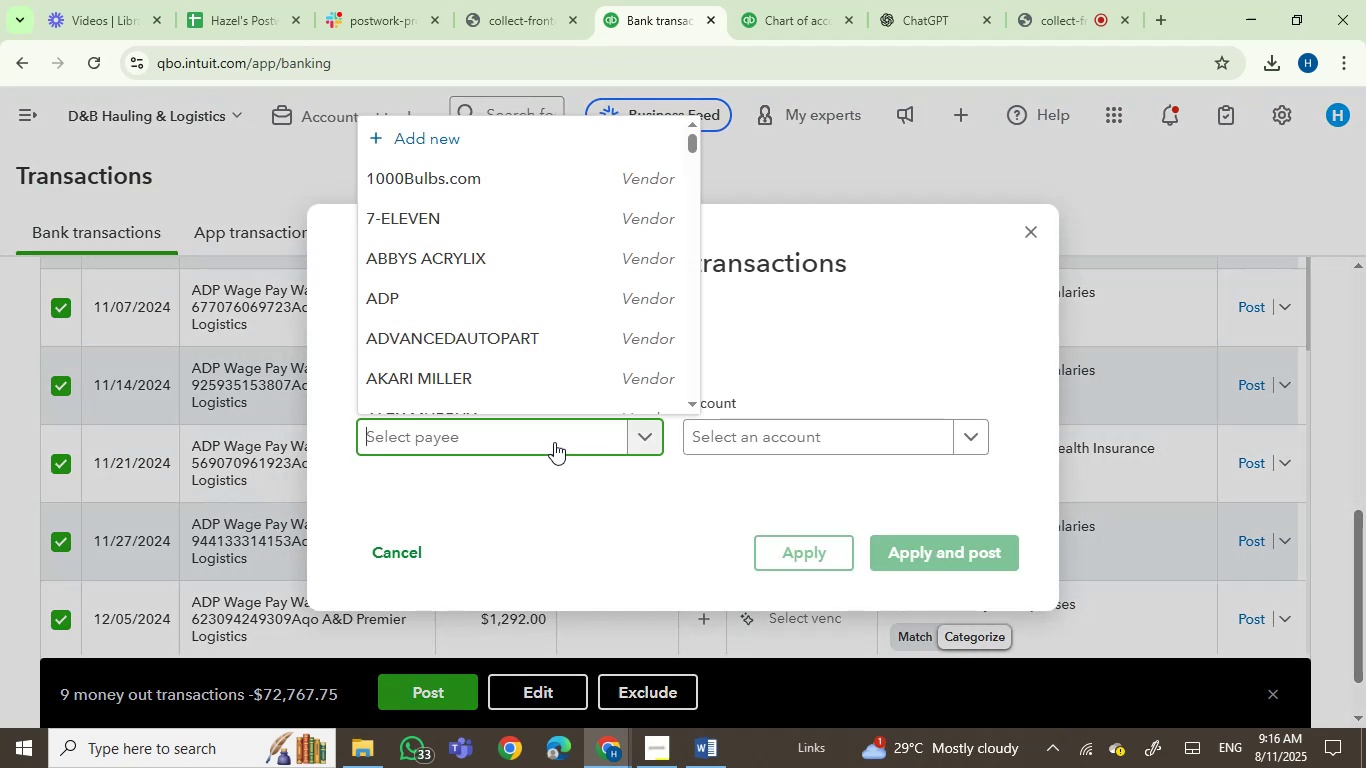 
type(ADP)
 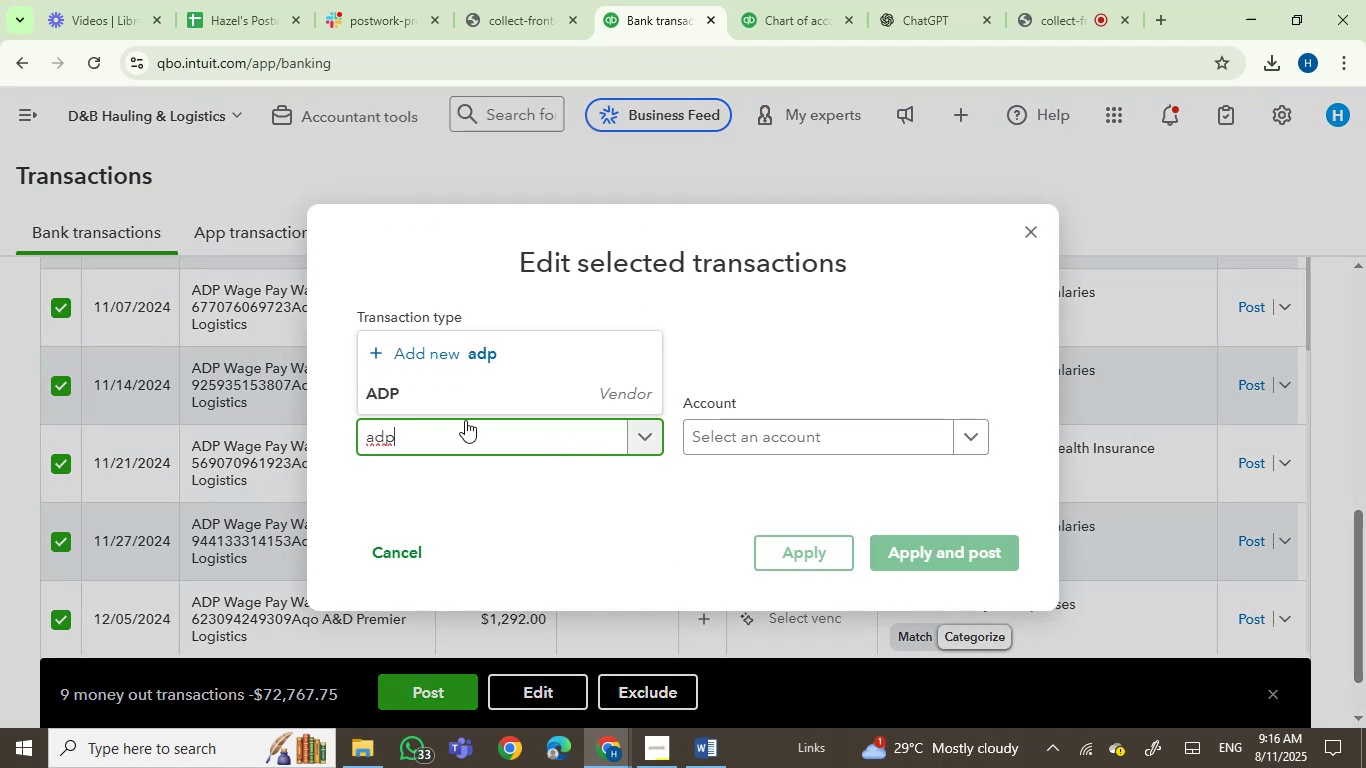 
left_click([474, 395])
 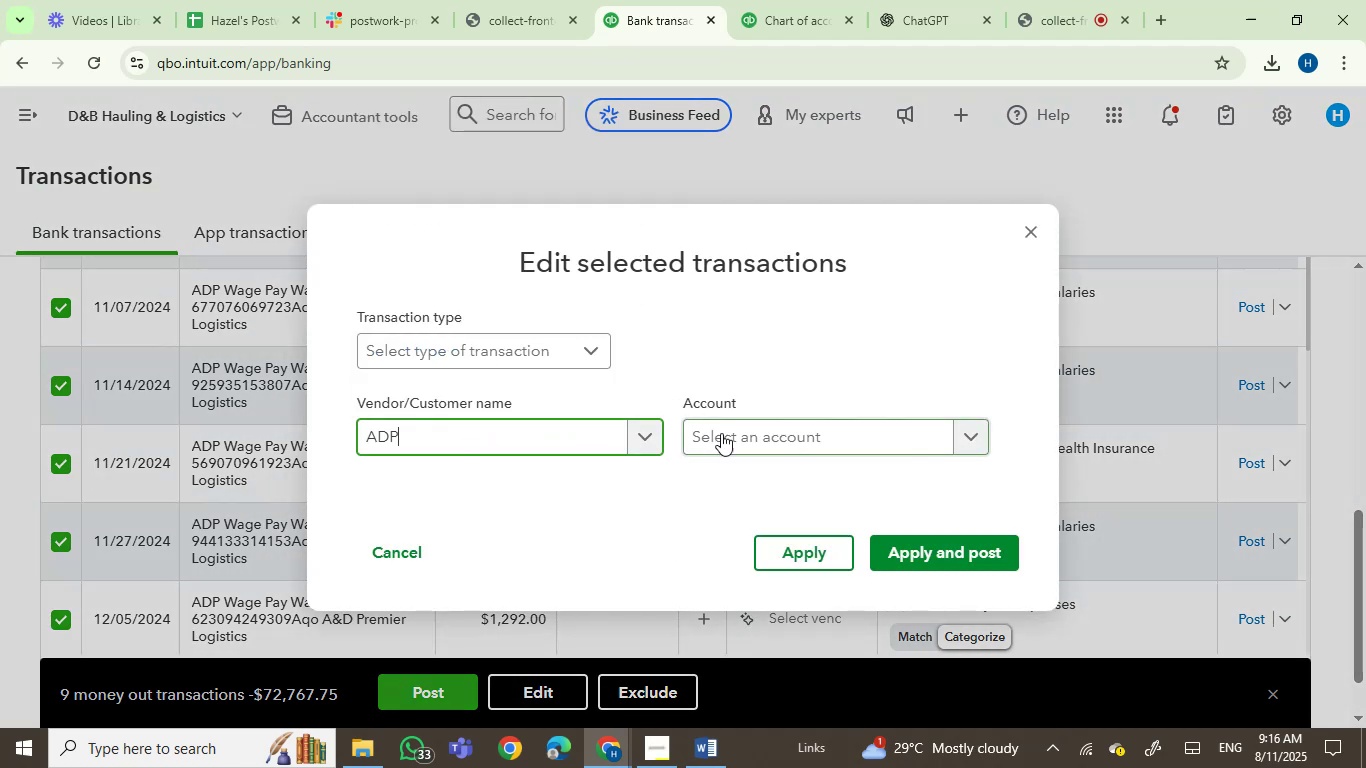 
left_click([721, 433])
 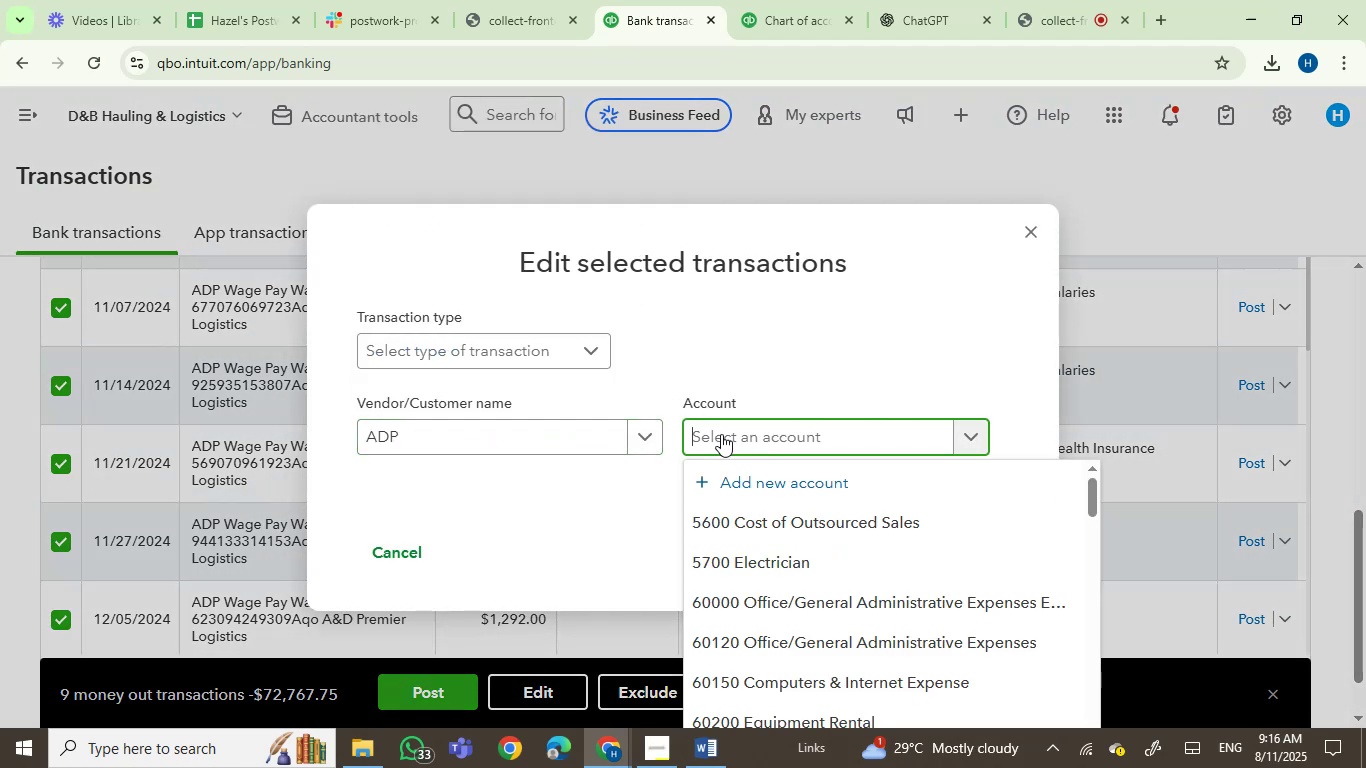 
type(PAY)
 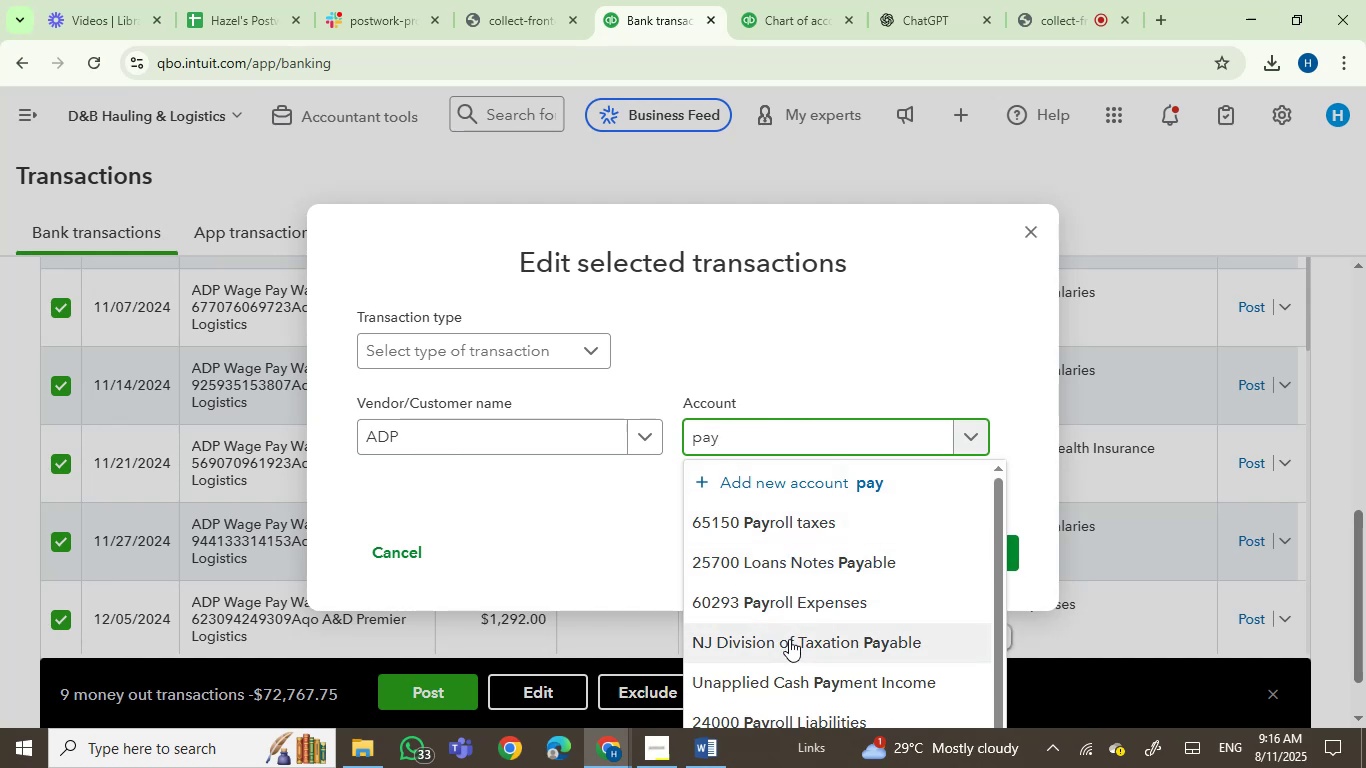 
scroll: coordinate [815, 709], scroll_direction: down, amount: 2.0
 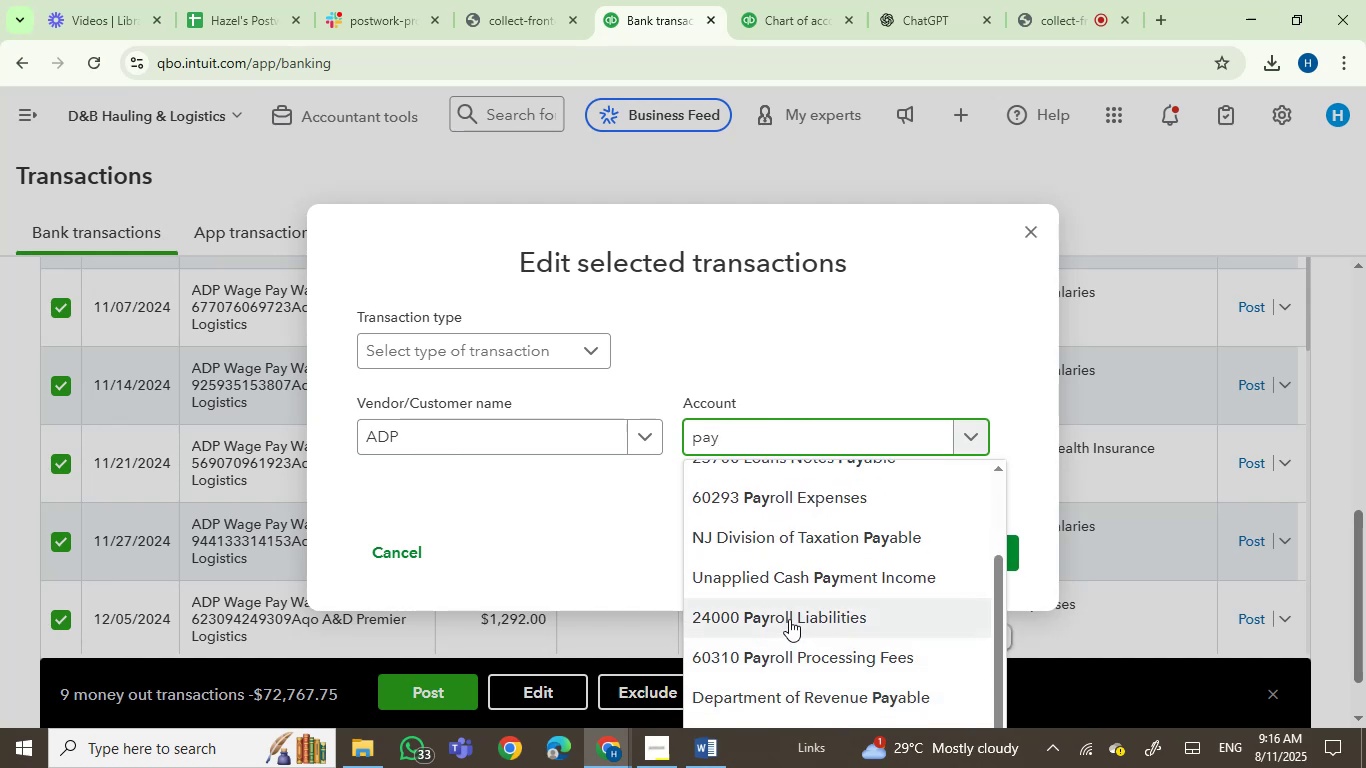 
left_click([789, 615])
 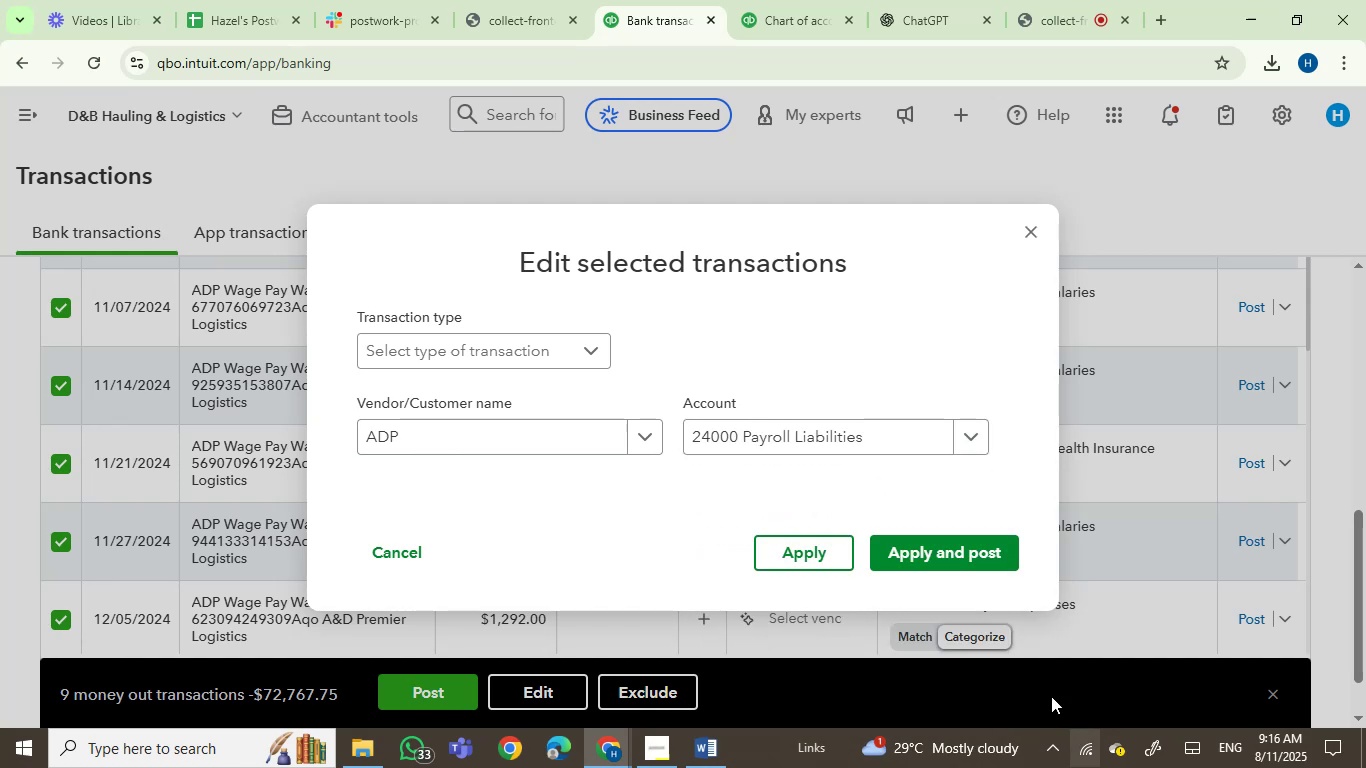 
wait(5.79)
 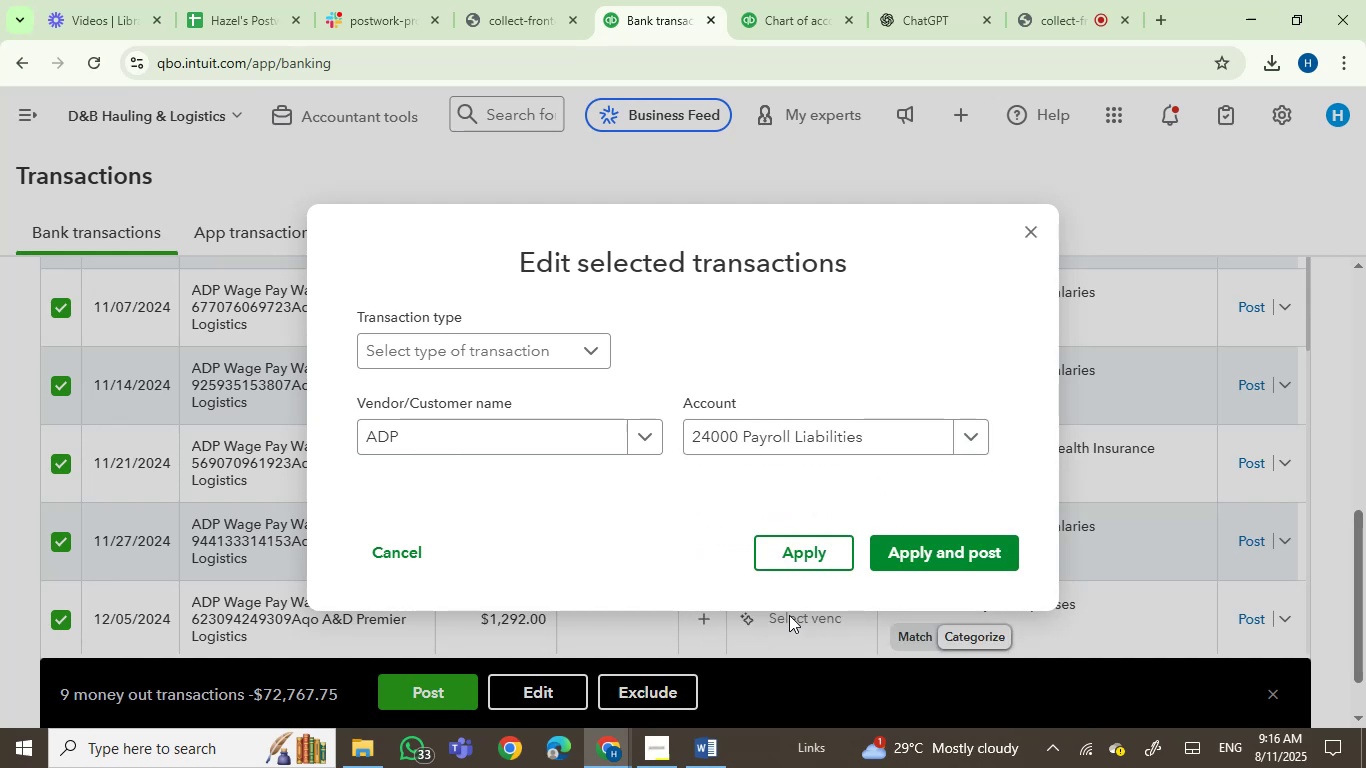 
left_click([932, 566])
 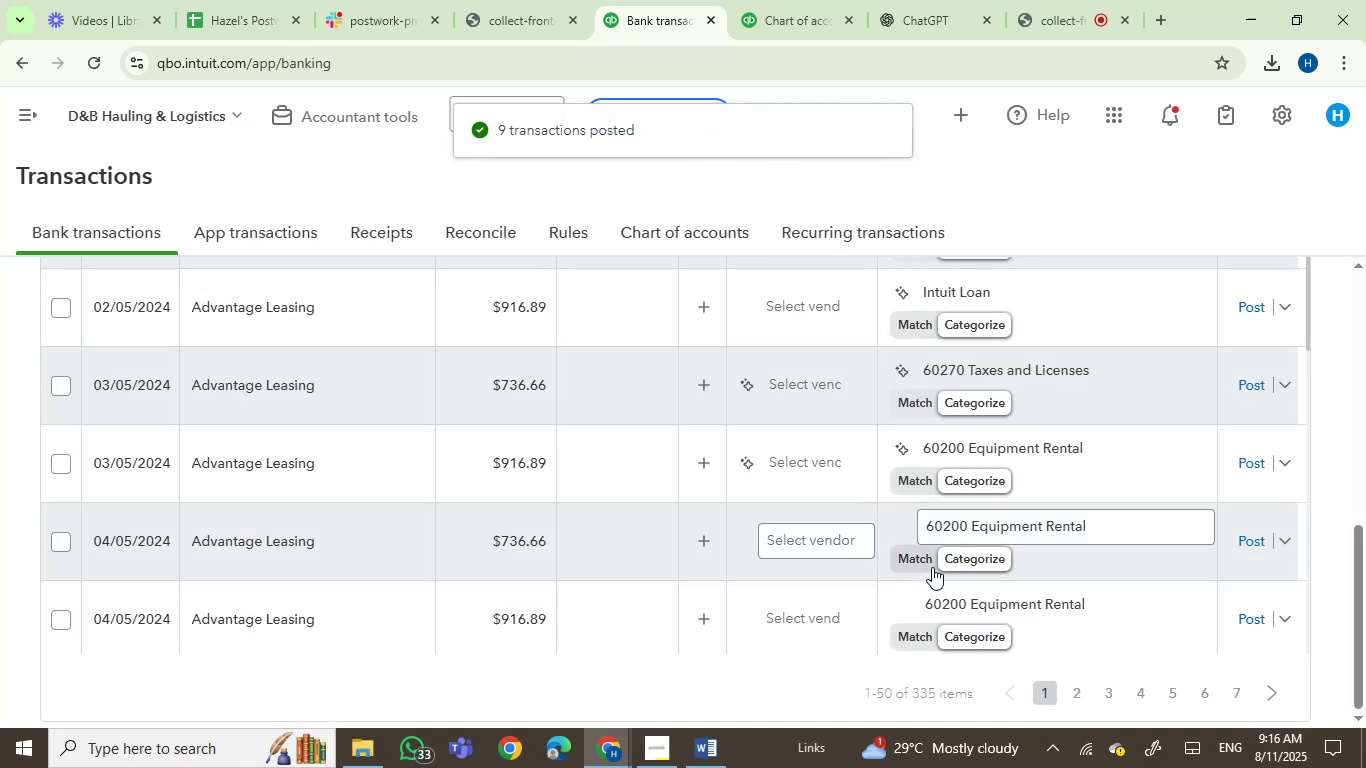 
wait(12.78)
 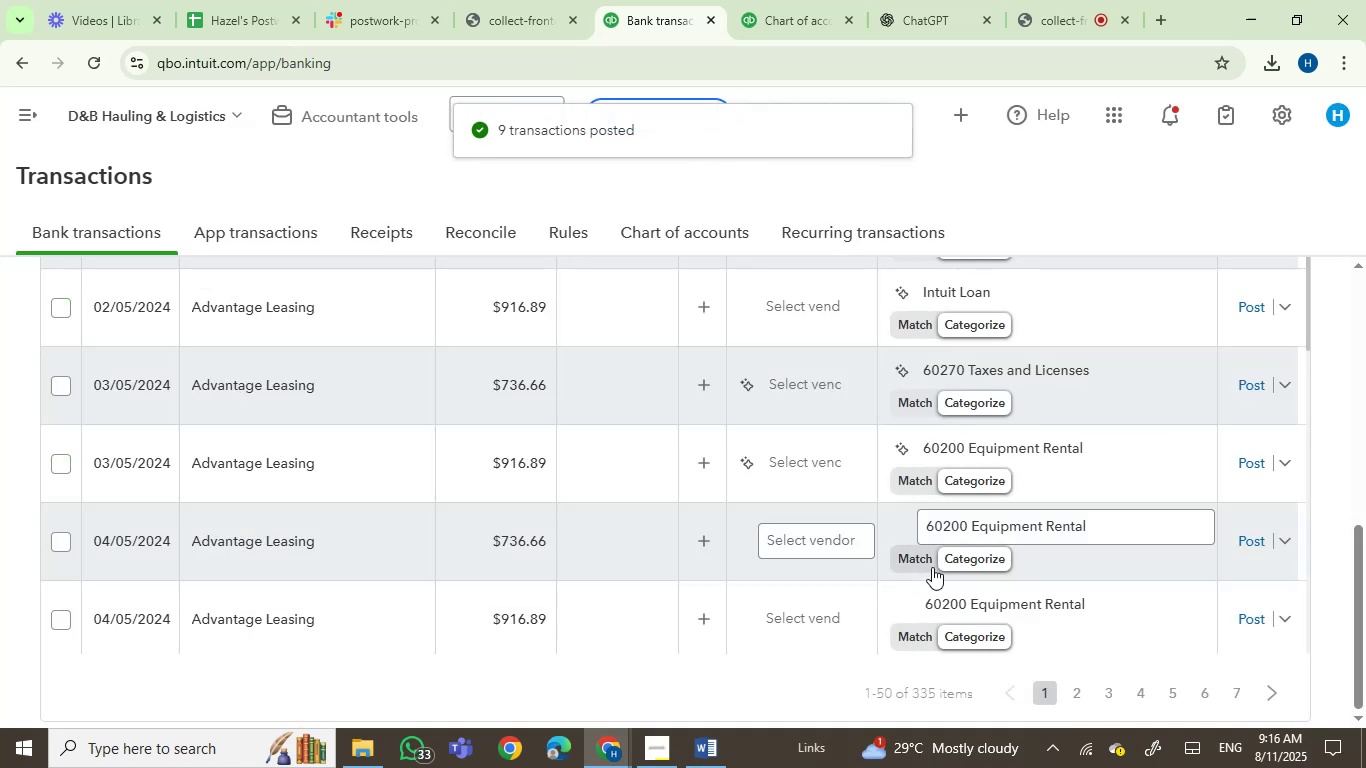 
scroll: coordinate [311, 504], scroll_direction: up, amount: 3.0
 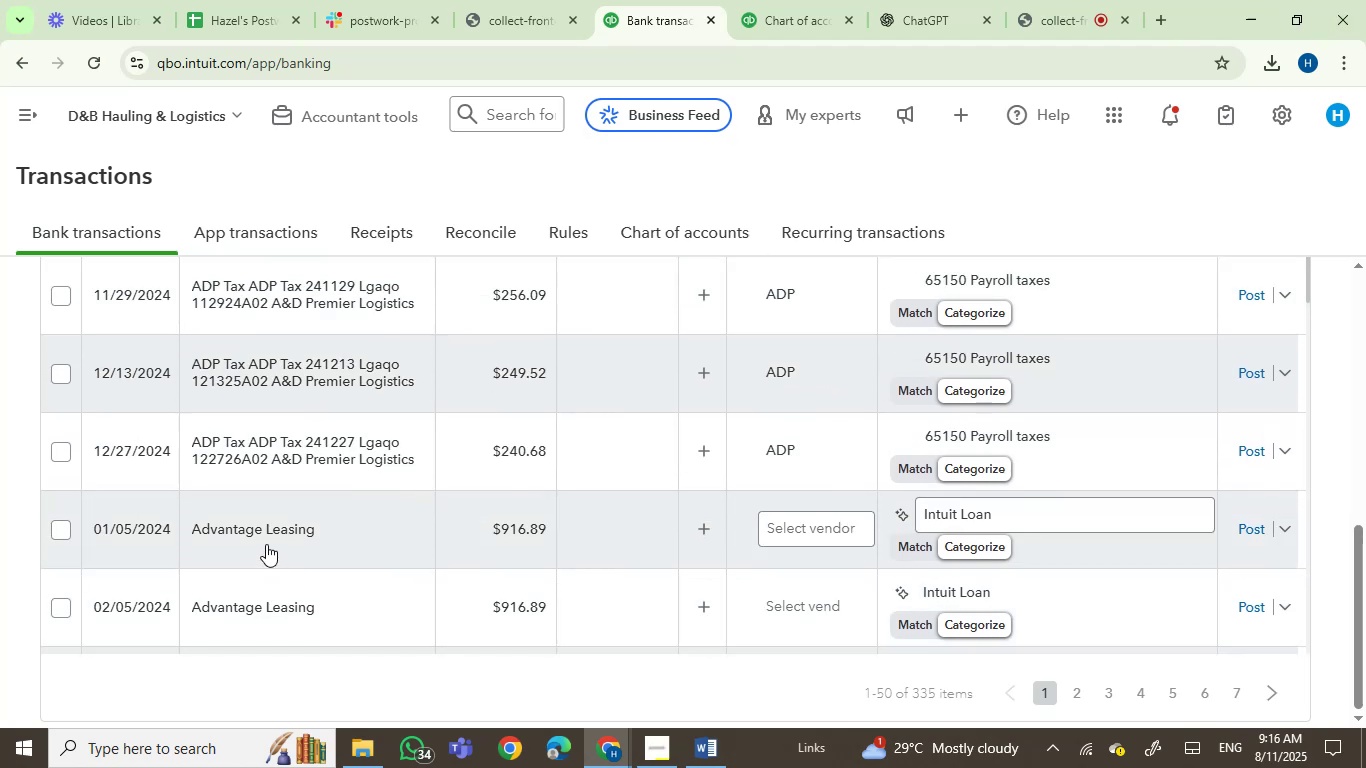 
wait(8.15)
 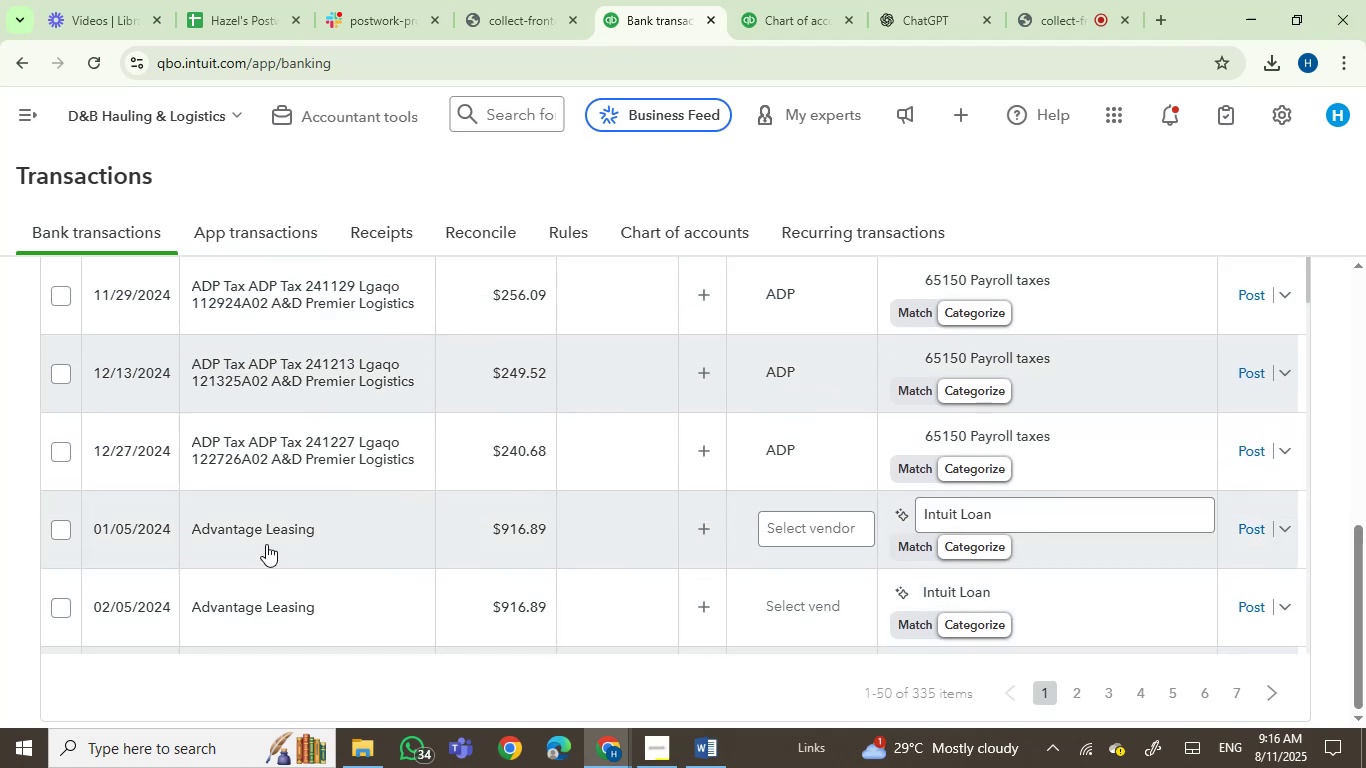 
left_click([55, 449])
 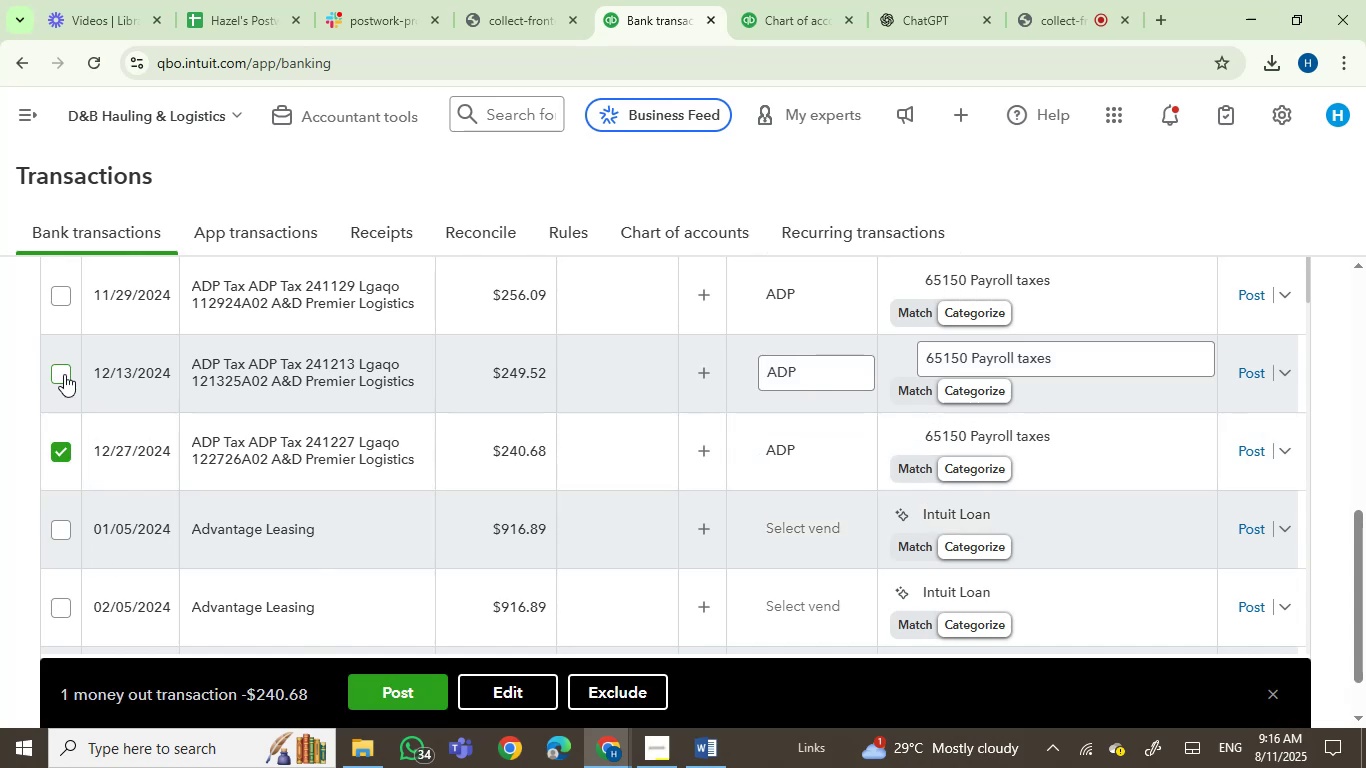 
left_click([64, 374])
 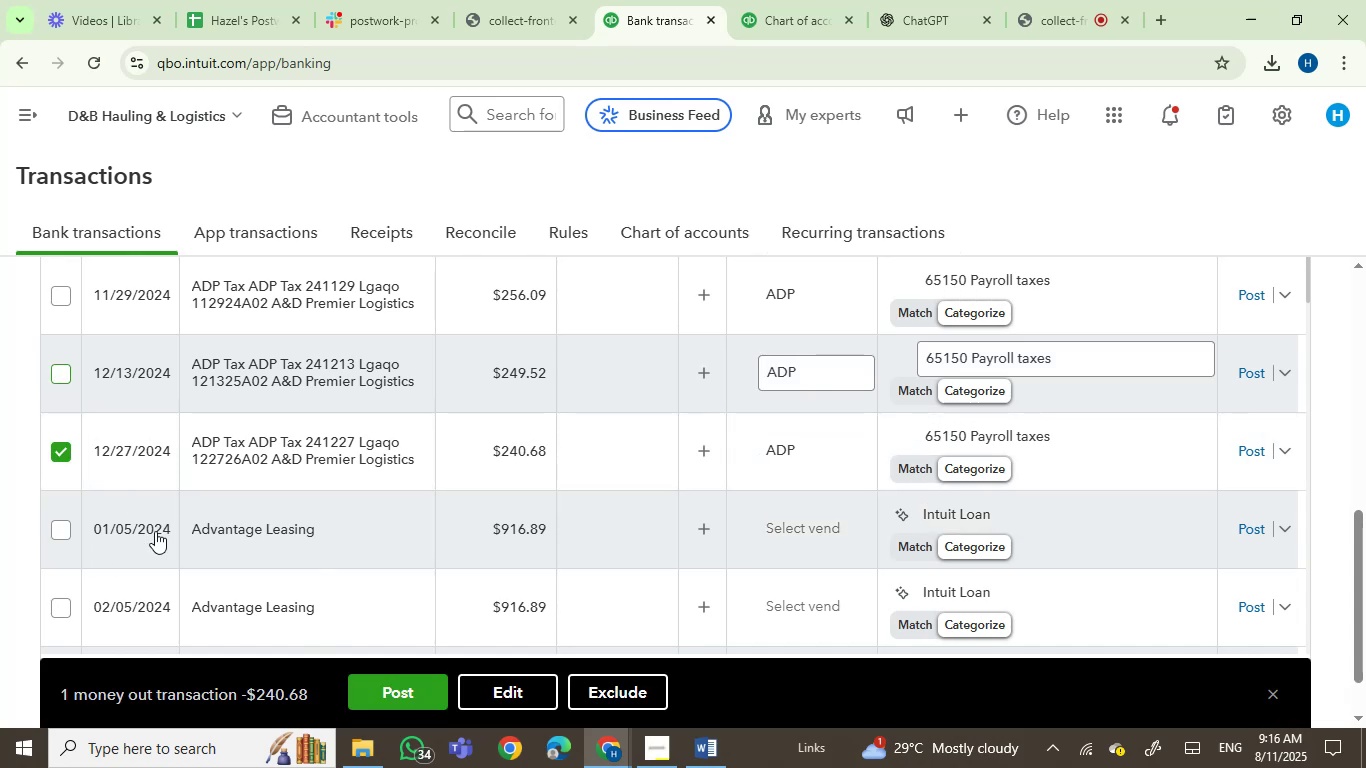 
scroll: coordinate [157, 532], scroll_direction: up, amount: 1.0
 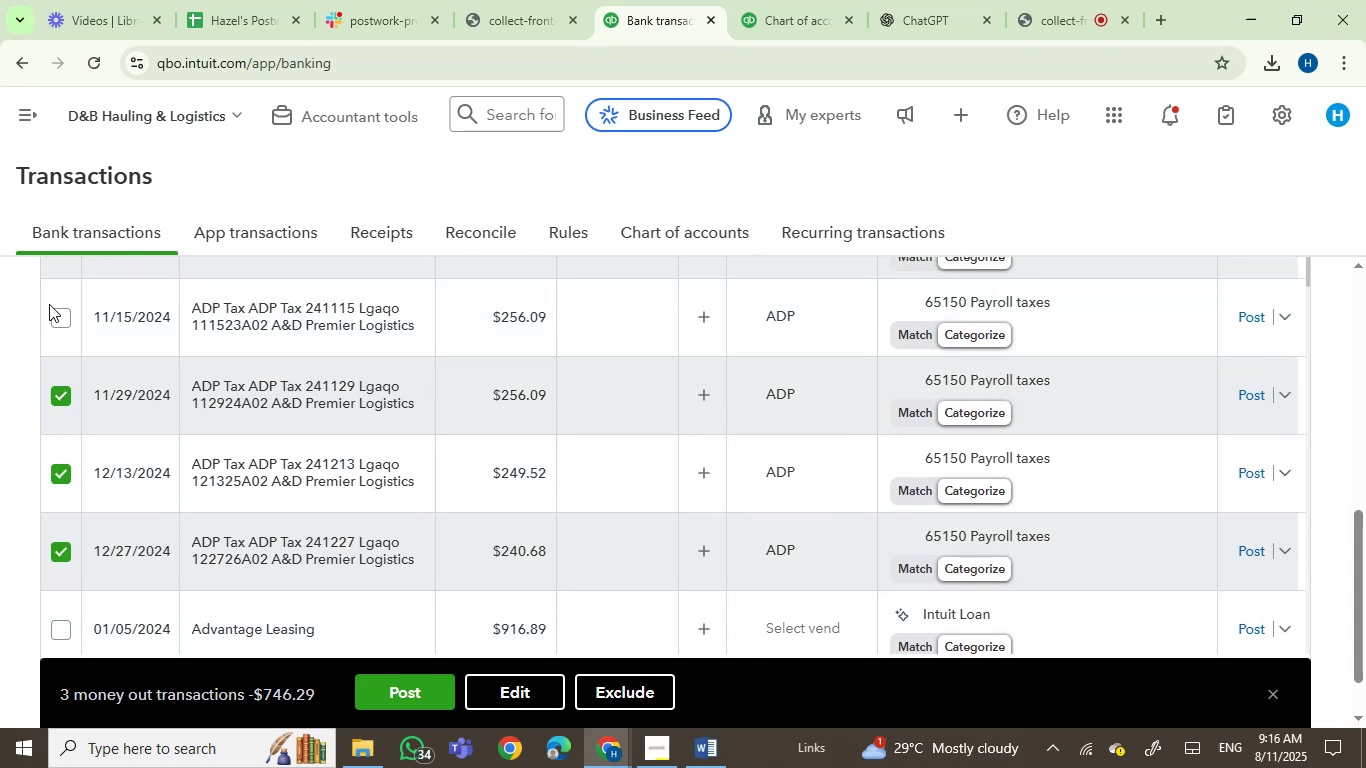 
left_click([57, 319])
 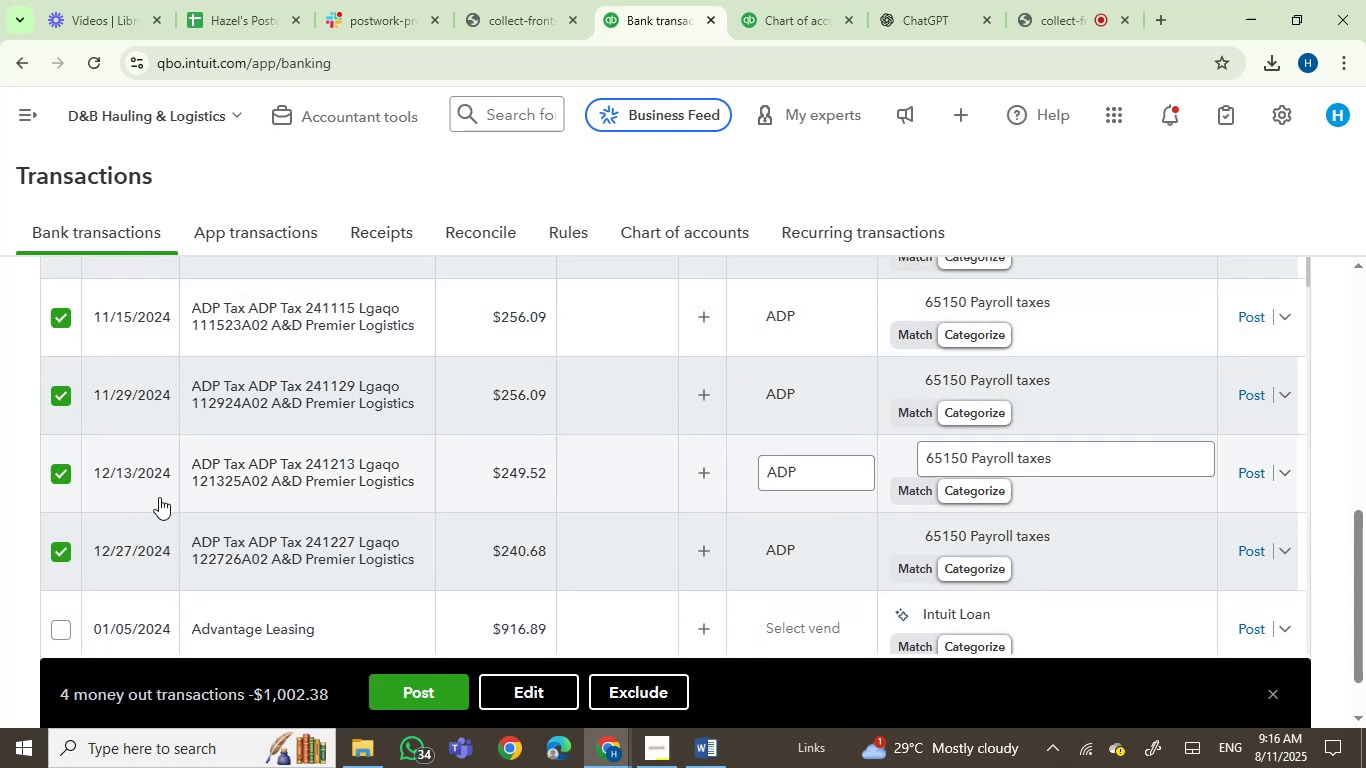 
scroll: coordinate [193, 521], scroll_direction: up, amount: 2.0
 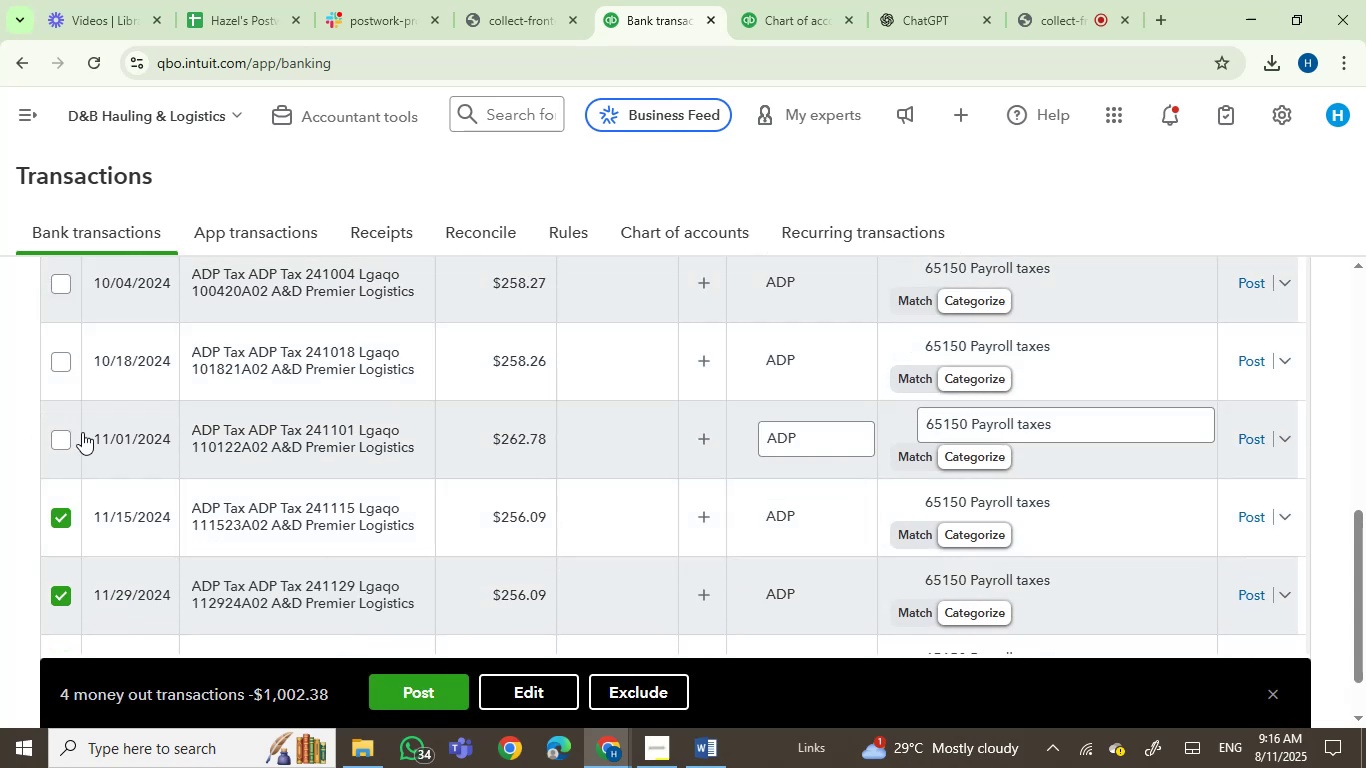 
left_click([55, 435])
 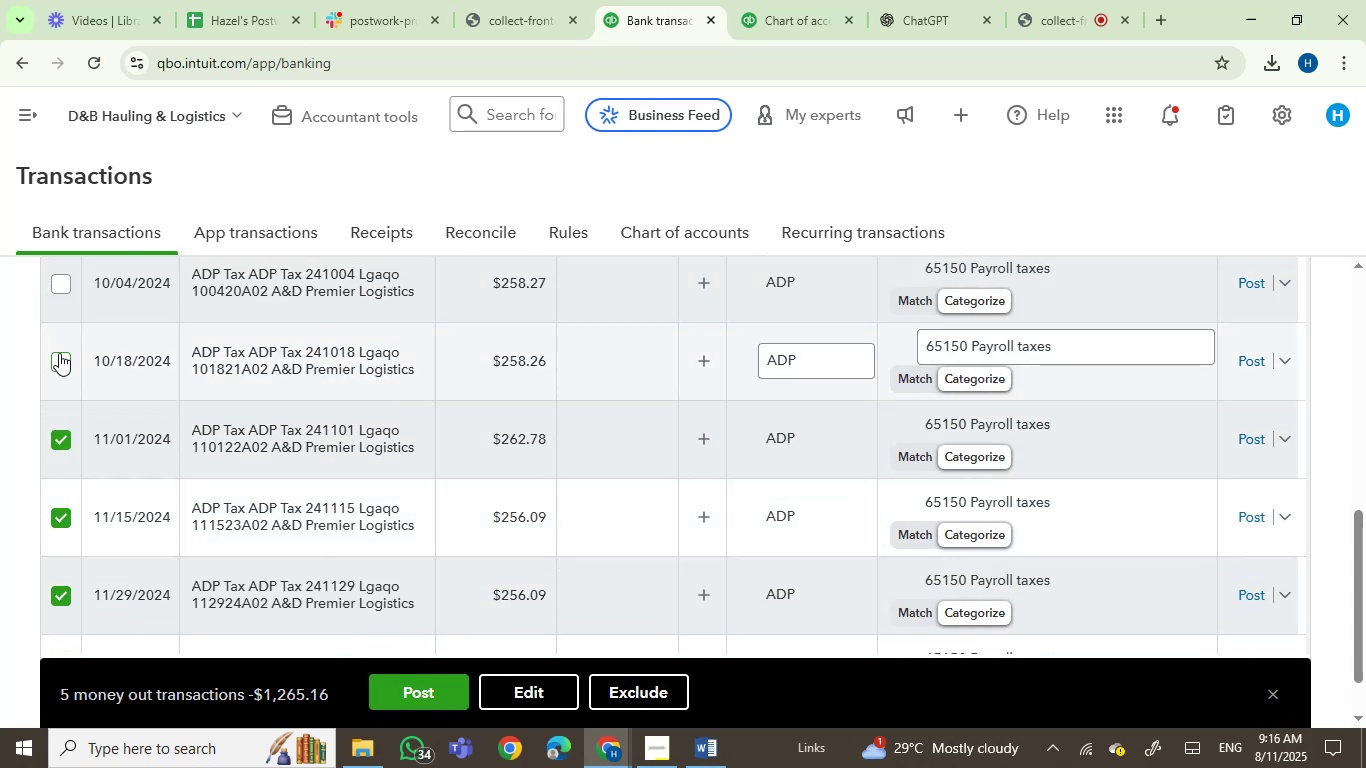 
scroll: coordinate [130, 429], scroll_direction: up, amount: 2.0
 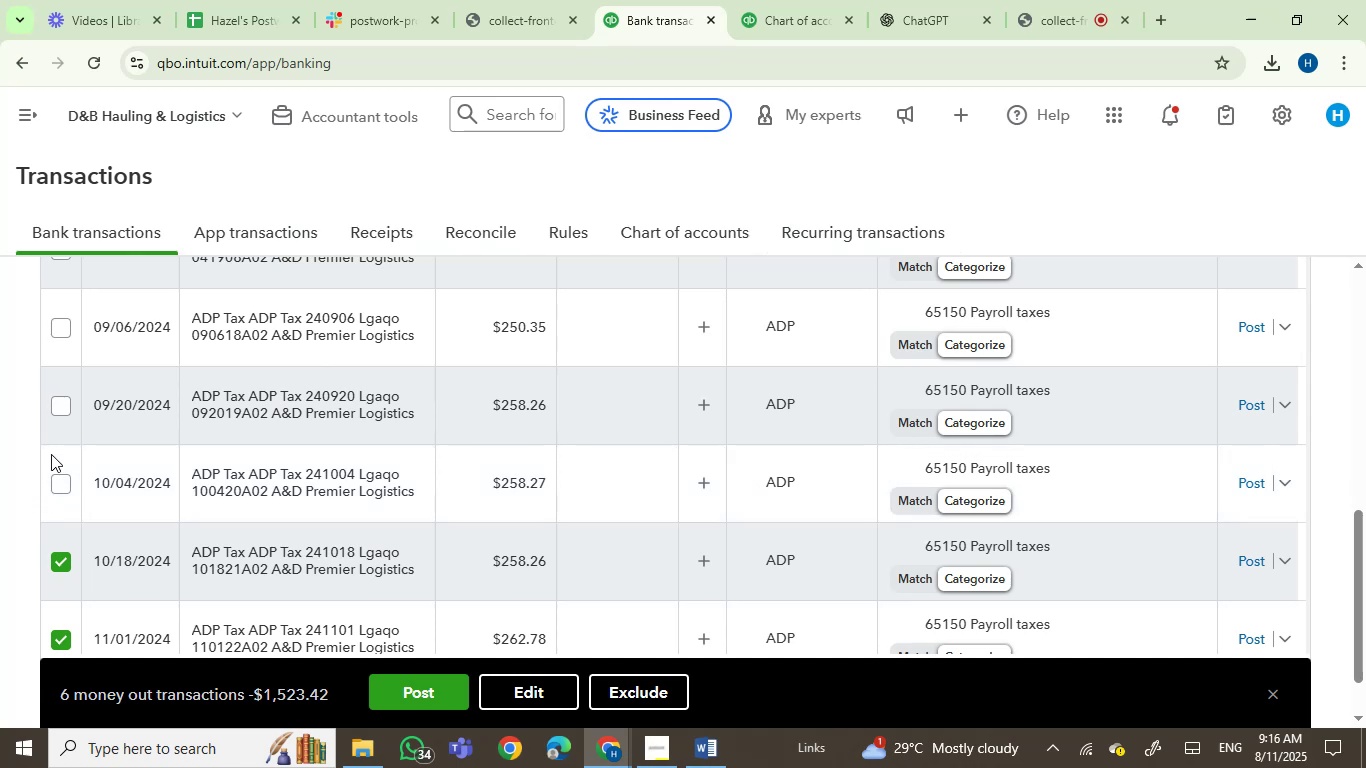 
left_click([54, 487])
 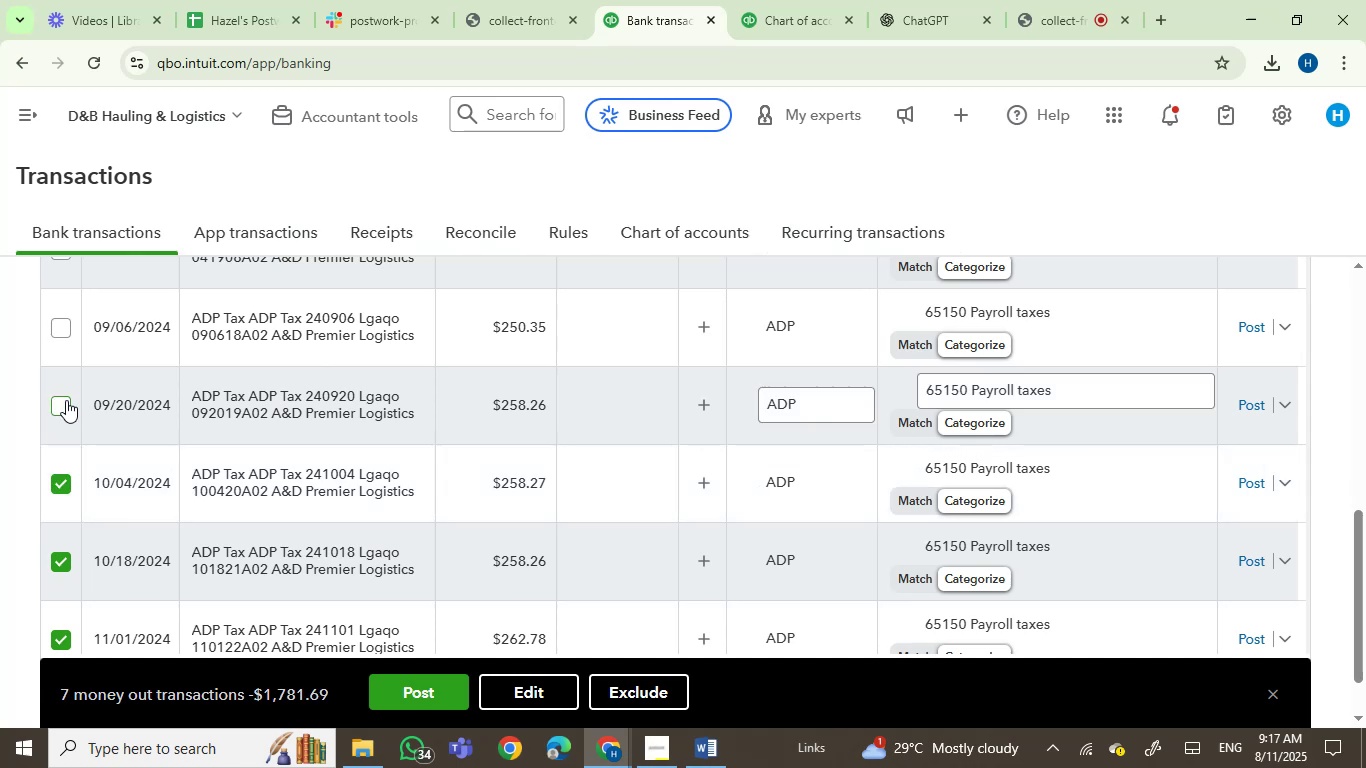 
left_click([62, 408])
 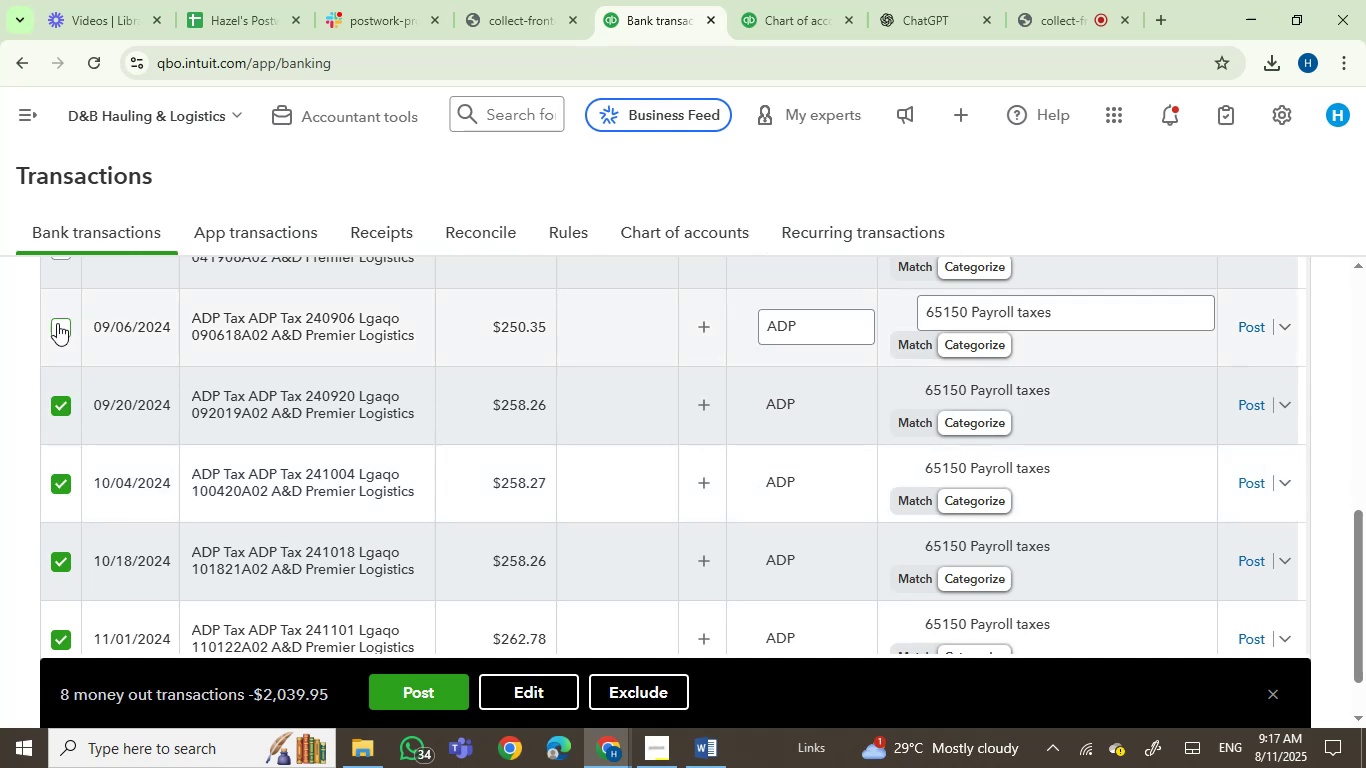 
left_click([59, 330])
 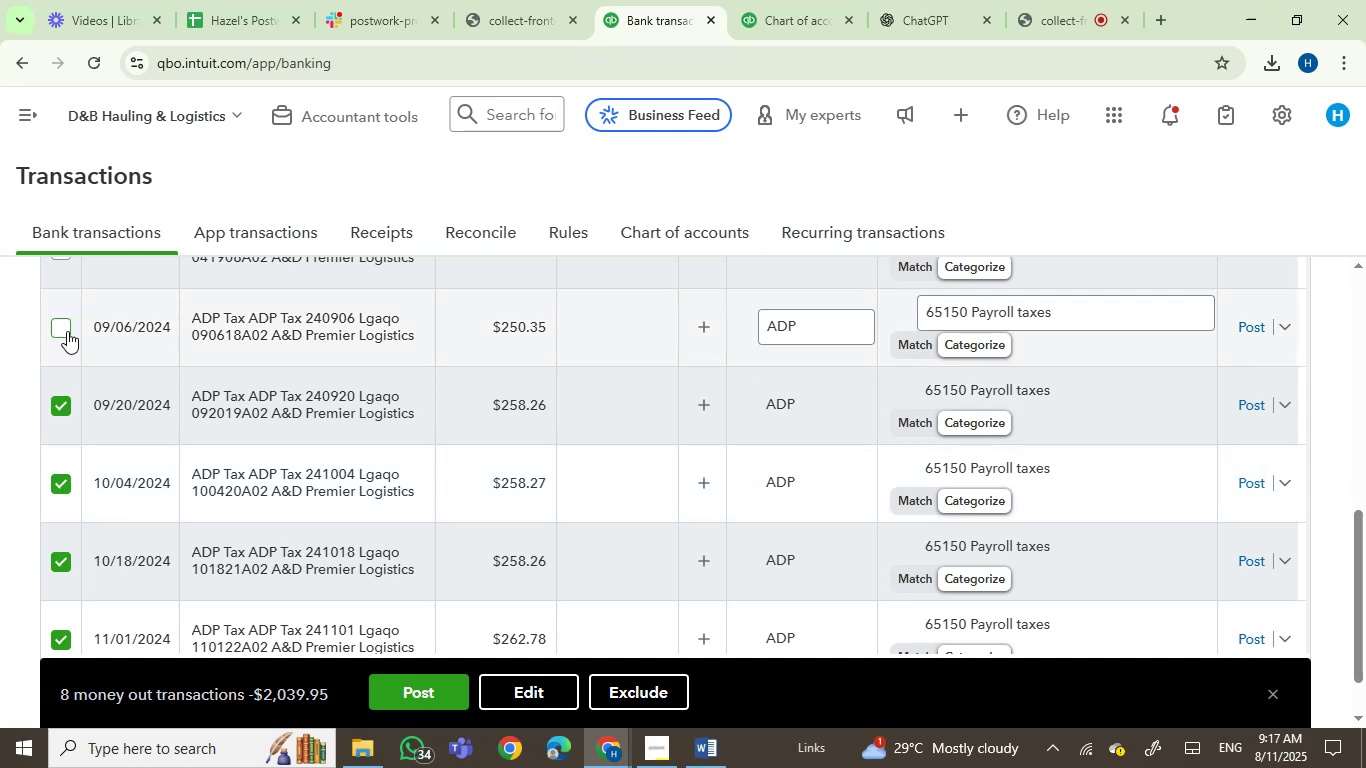 
scroll: coordinate [181, 447], scroll_direction: up, amount: 3.0
 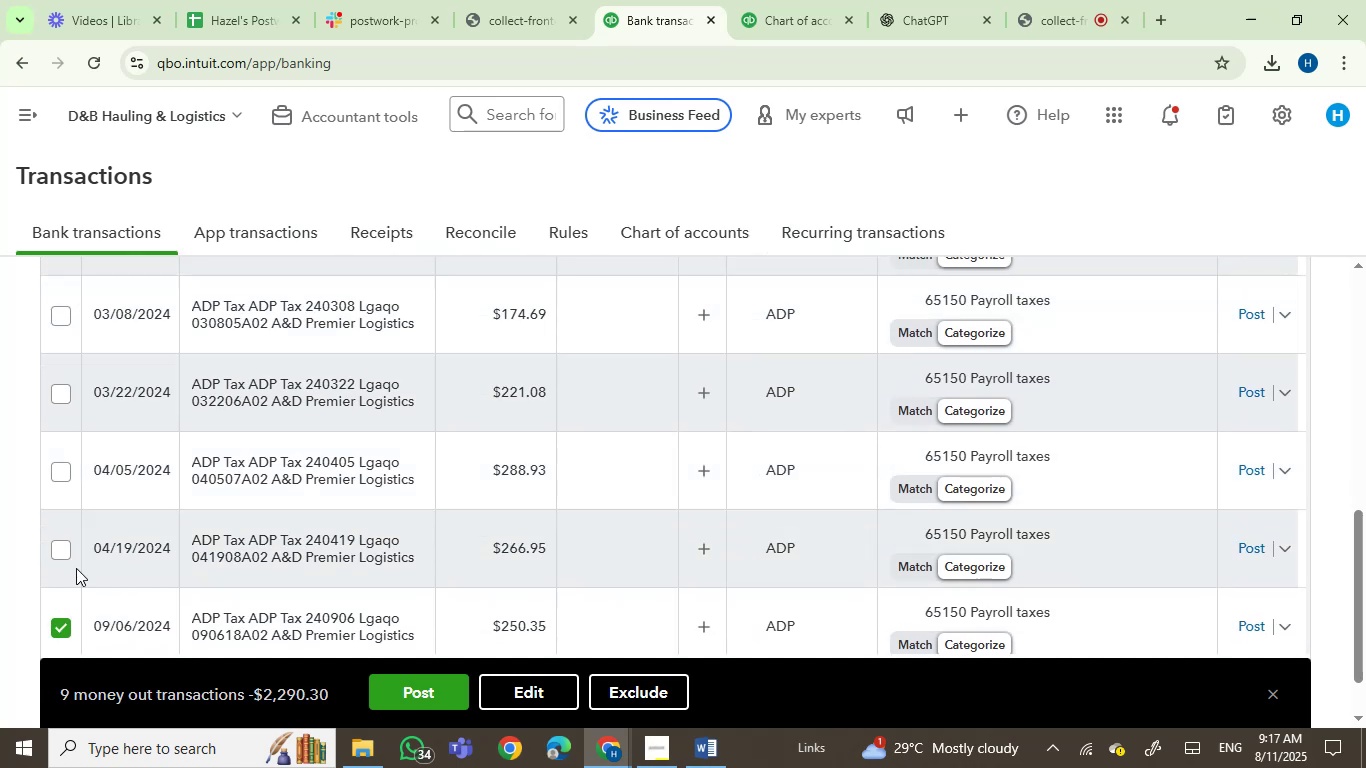 
left_click([59, 542])
 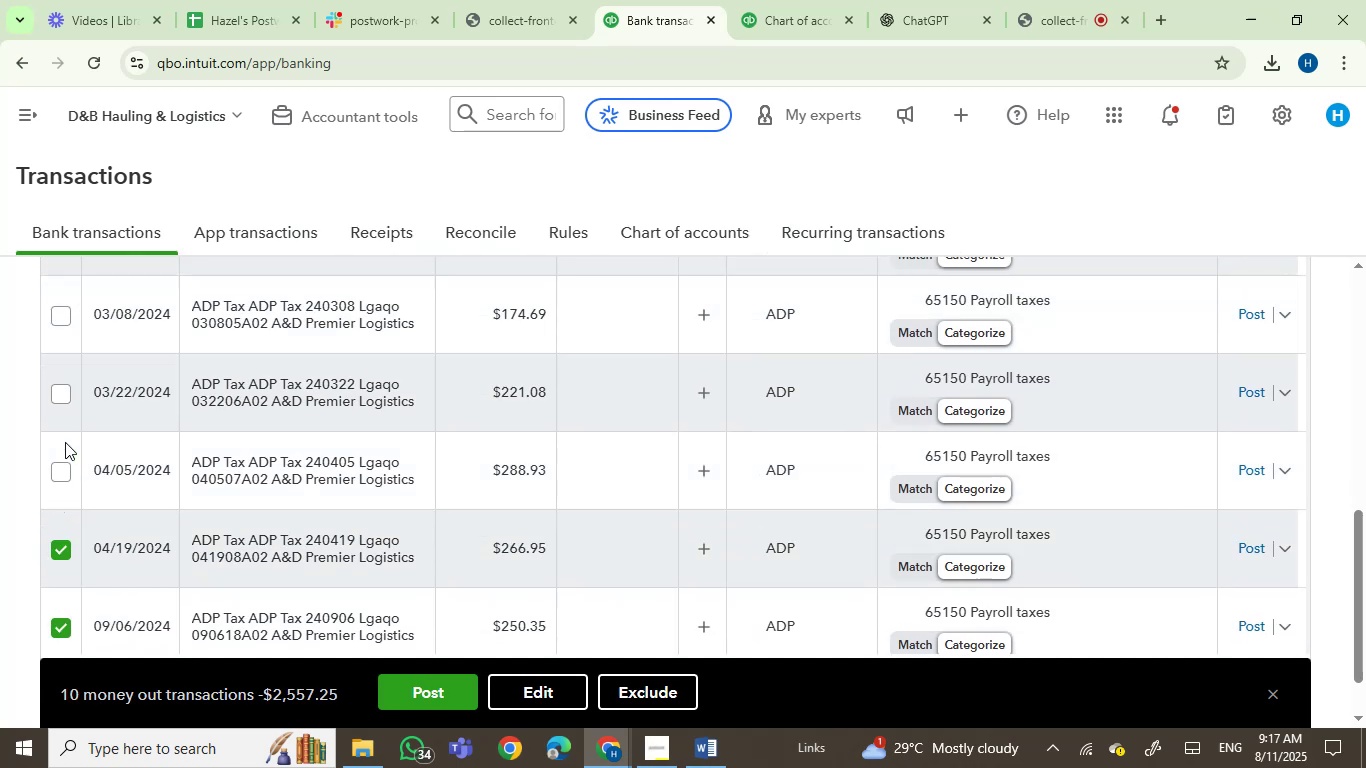 
left_click([64, 472])
 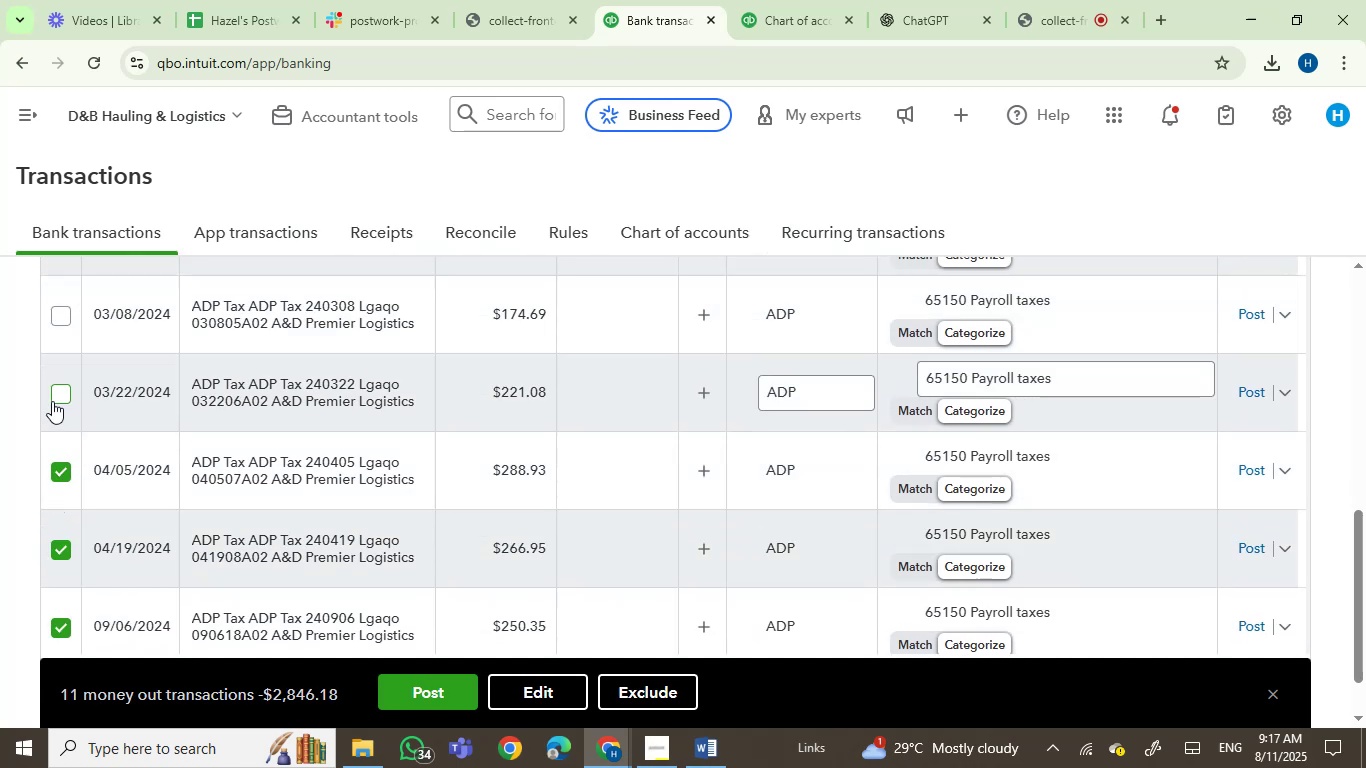 
left_click([58, 392])
 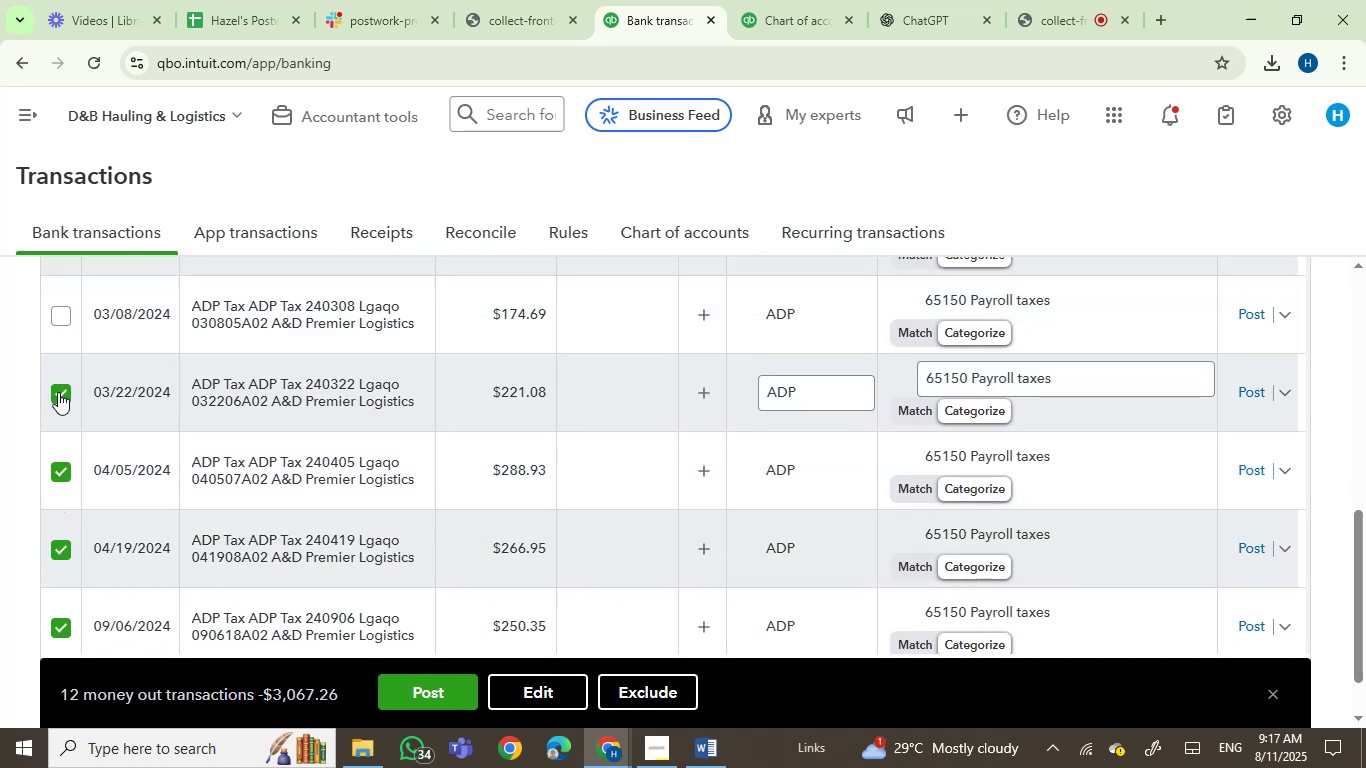 
scroll: coordinate [61, 405], scroll_direction: up, amount: 2.0
 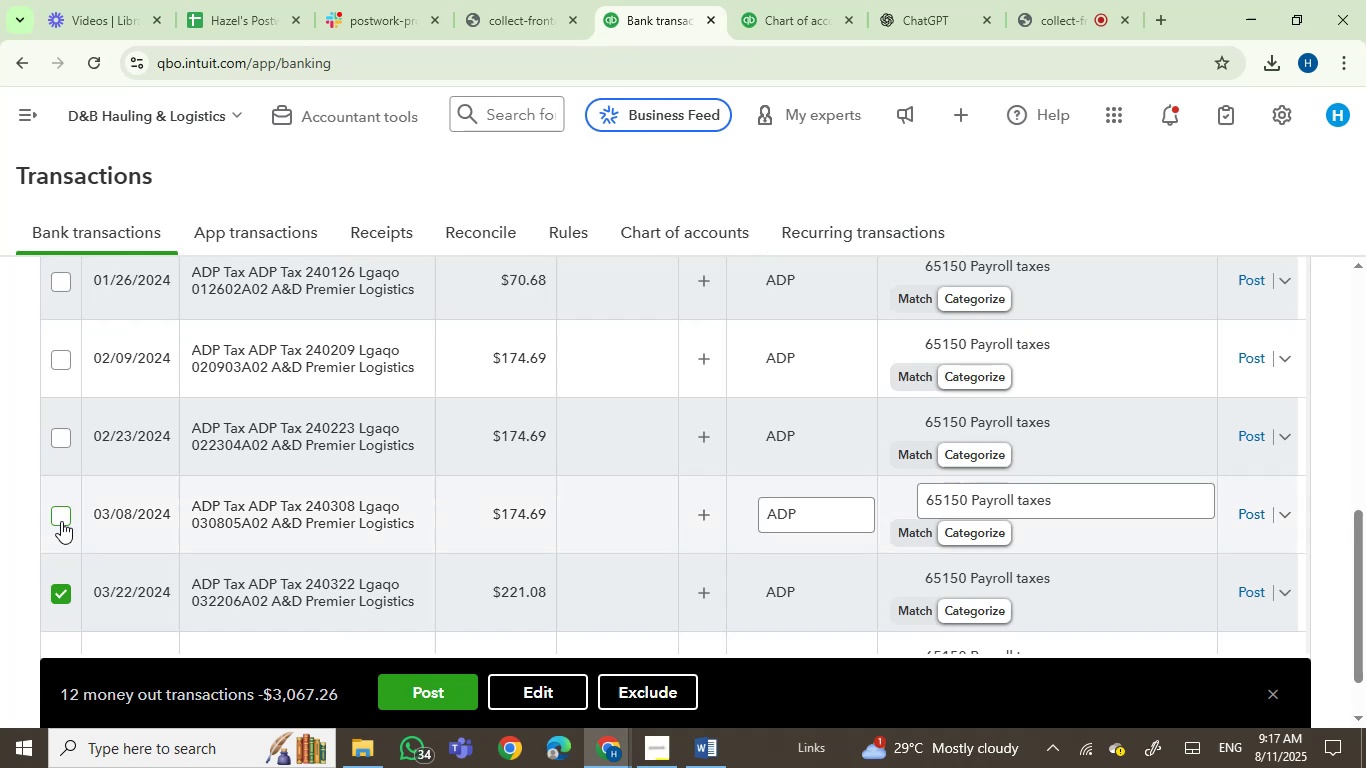 
left_click([61, 519])
 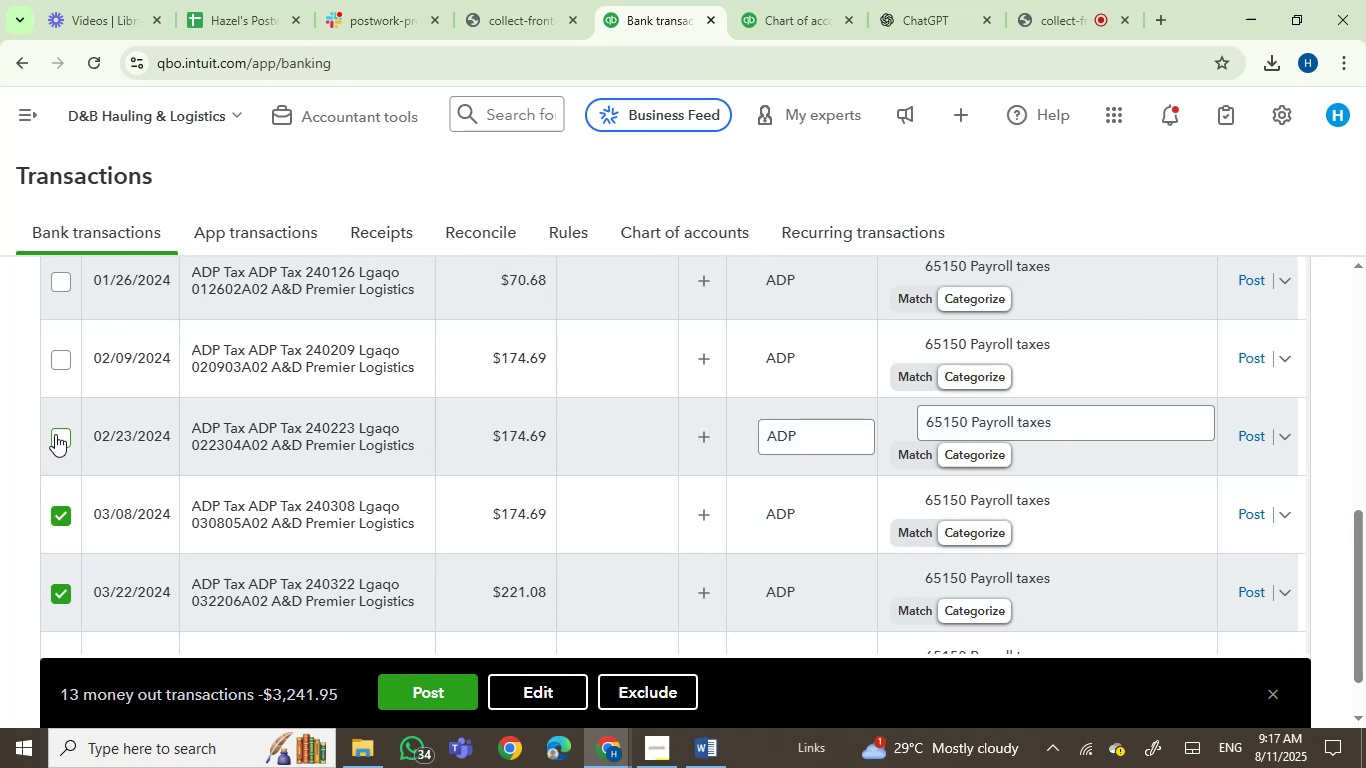 
left_click([57, 431])
 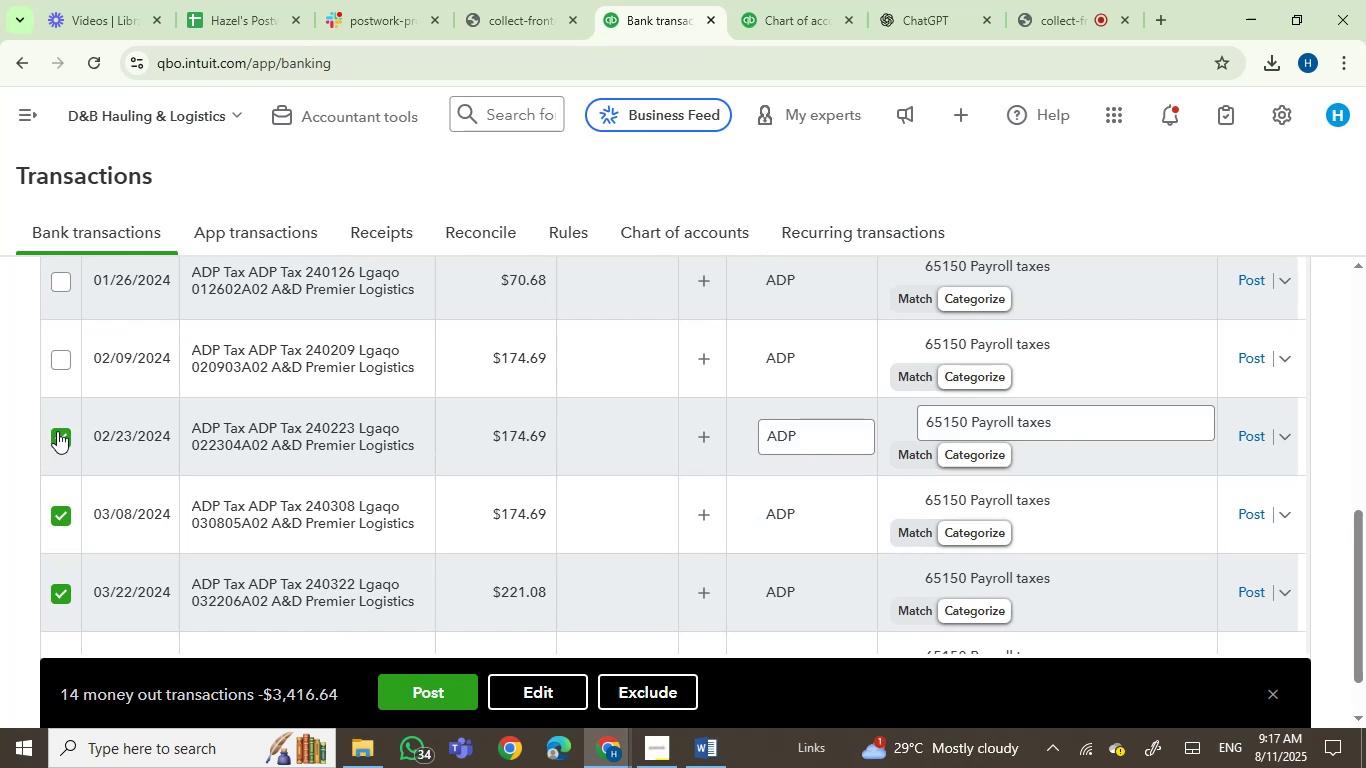 
wait(10.62)
 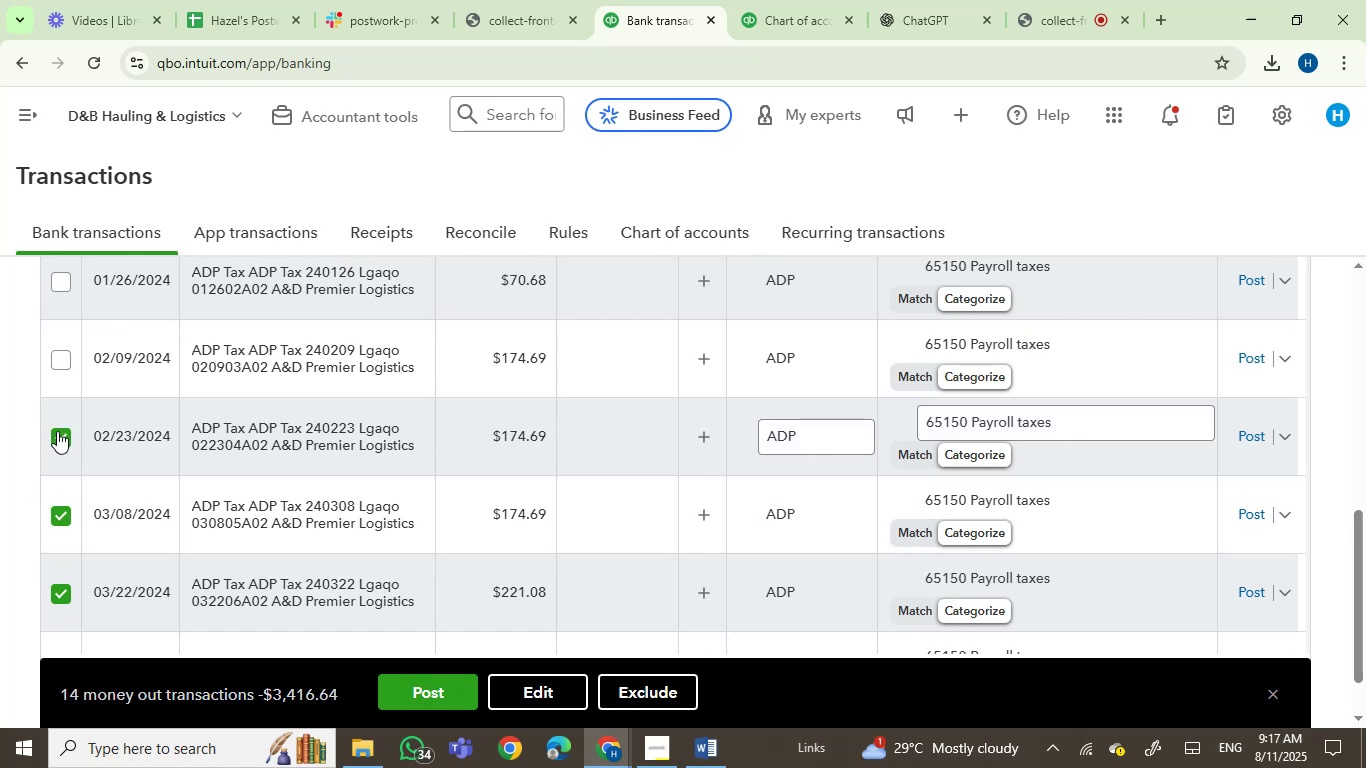 
left_click([59, 276])
 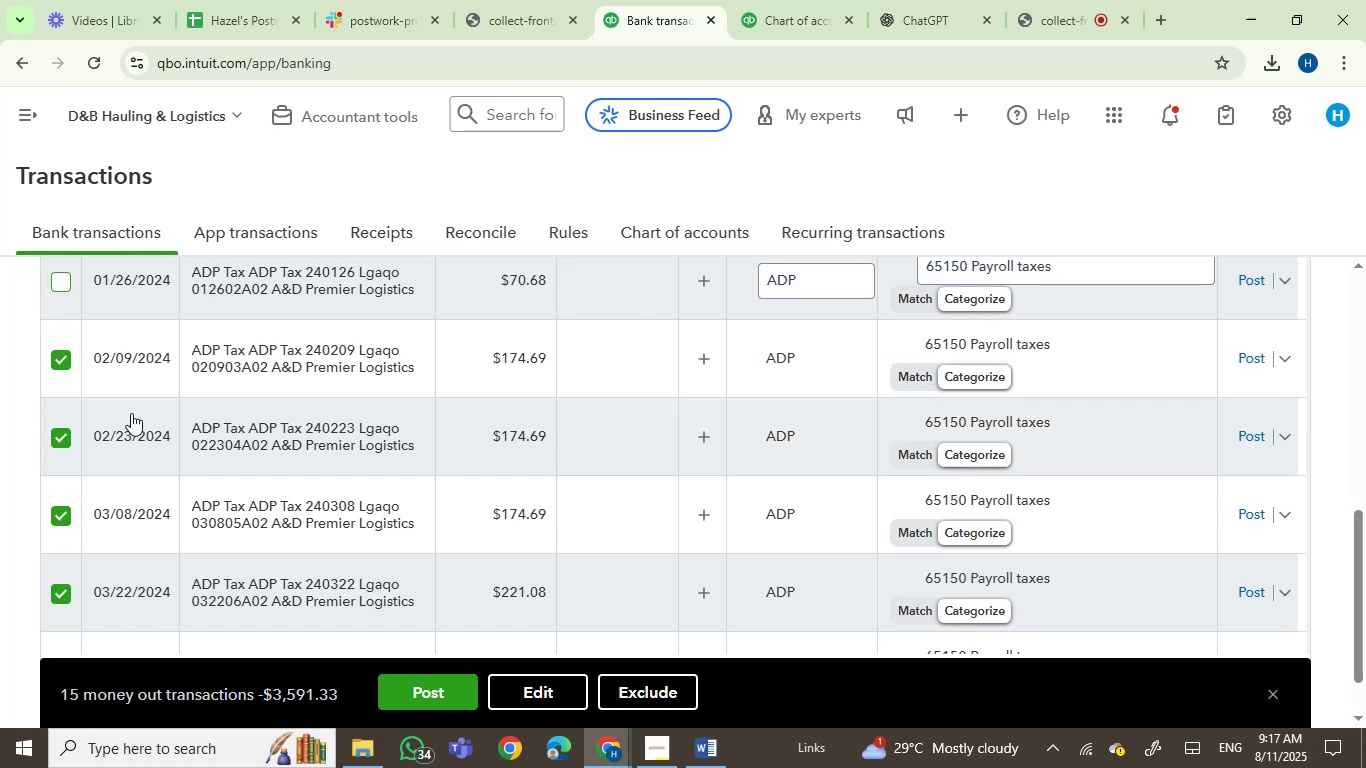 
scroll: coordinate [166, 461], scroll_direction: up, amount: 4.0
 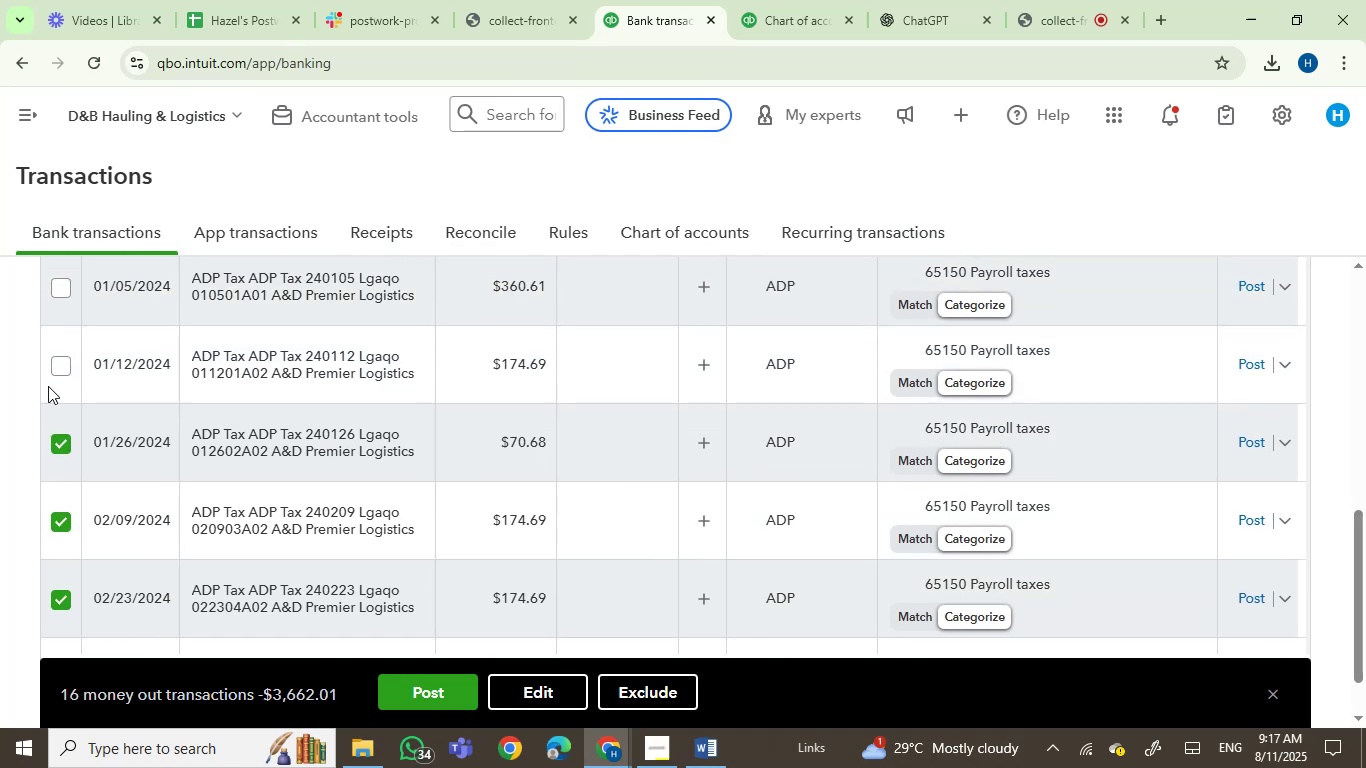 
left_click([63, 366])
 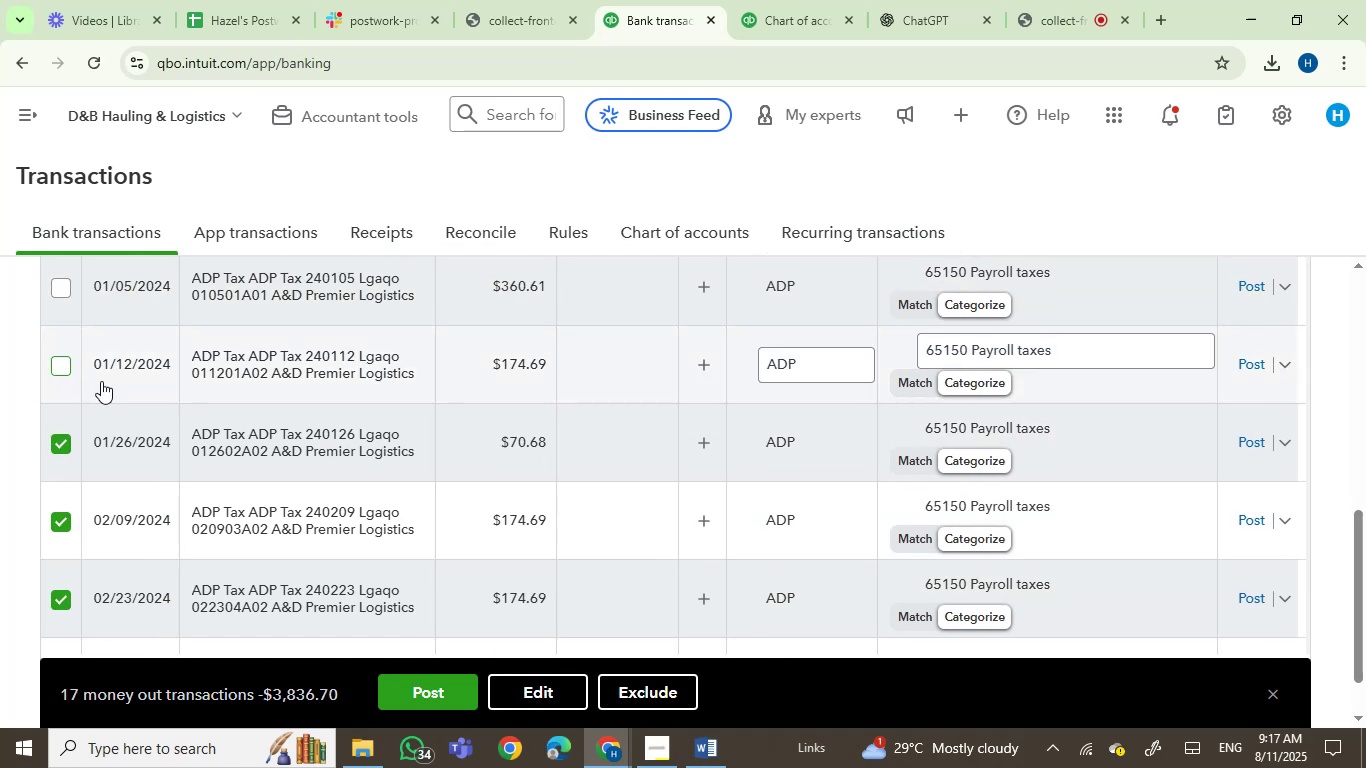 
scroll: coordinate [103, 378], scroll_direction: up, amount: 1.0
 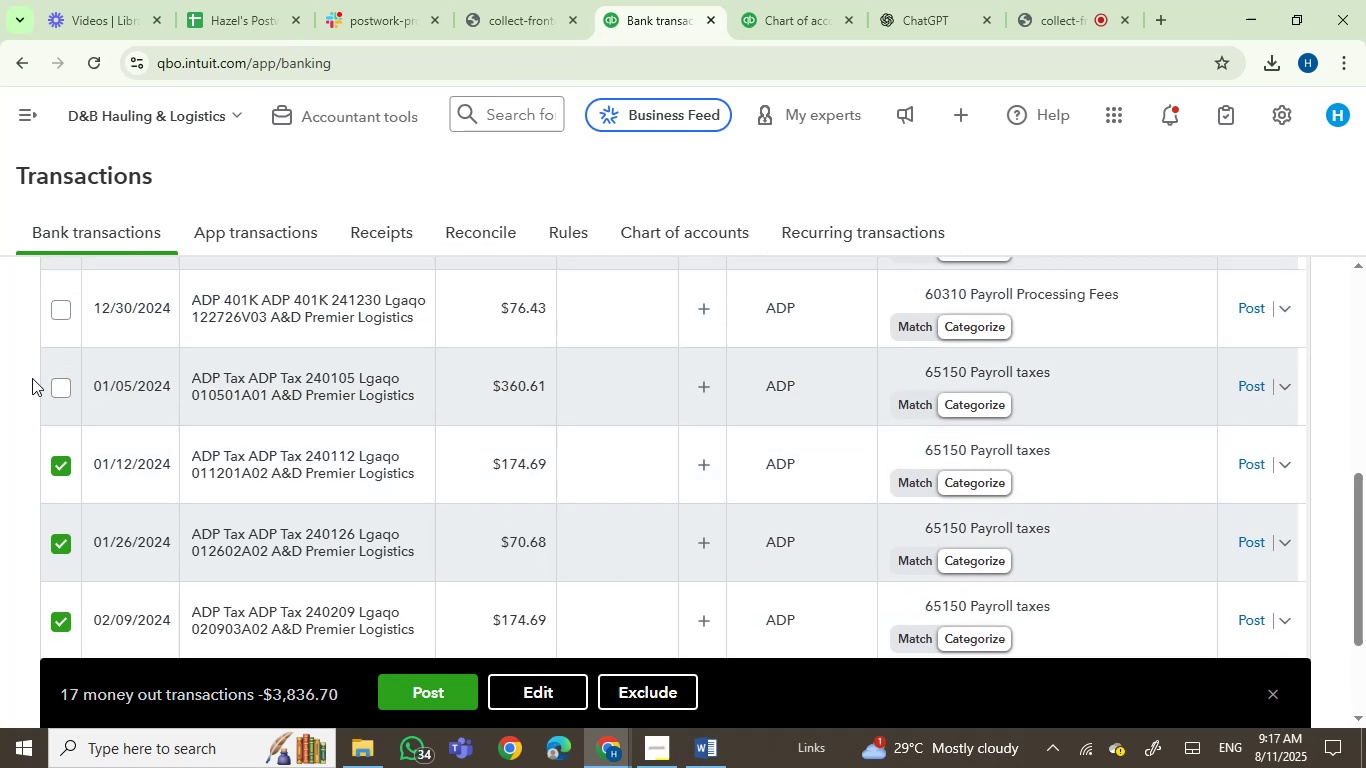 
left_click([62, 387])
 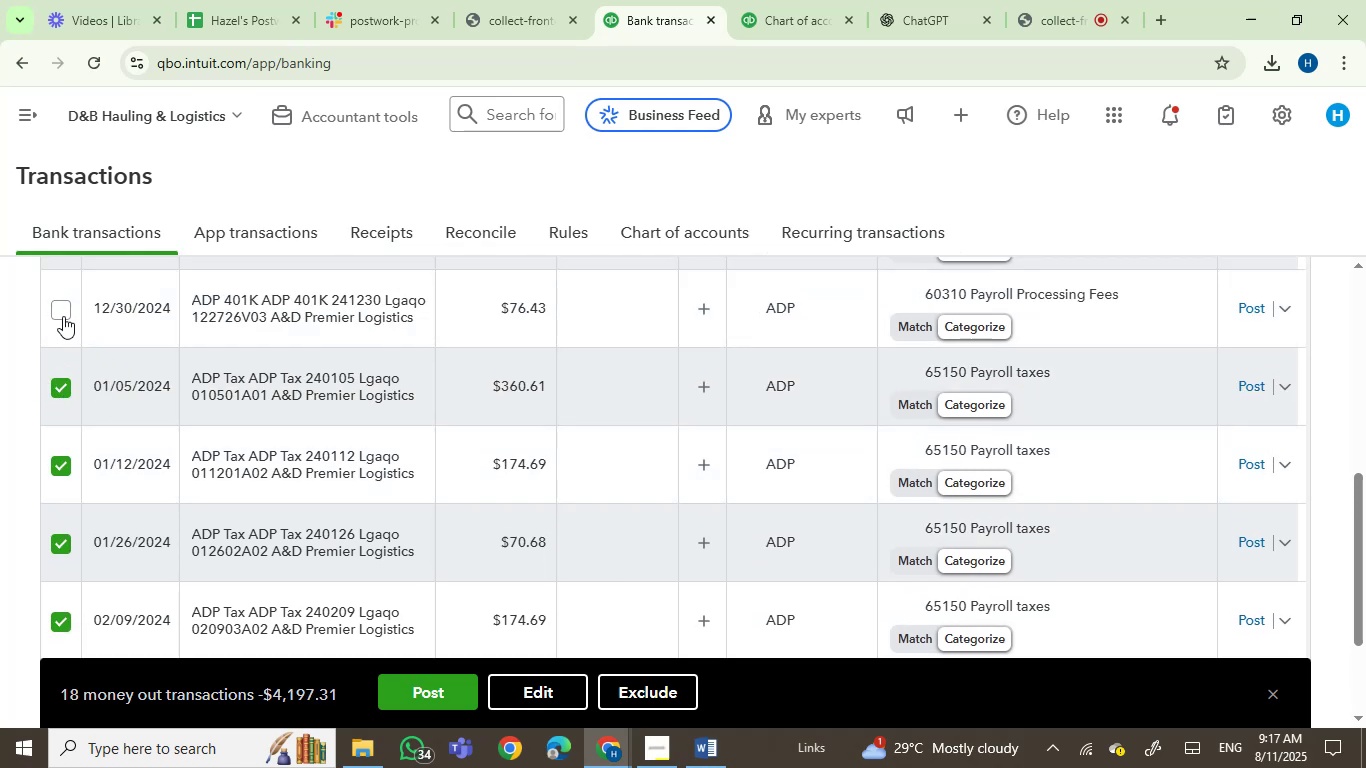 
left_click([62, 315])
 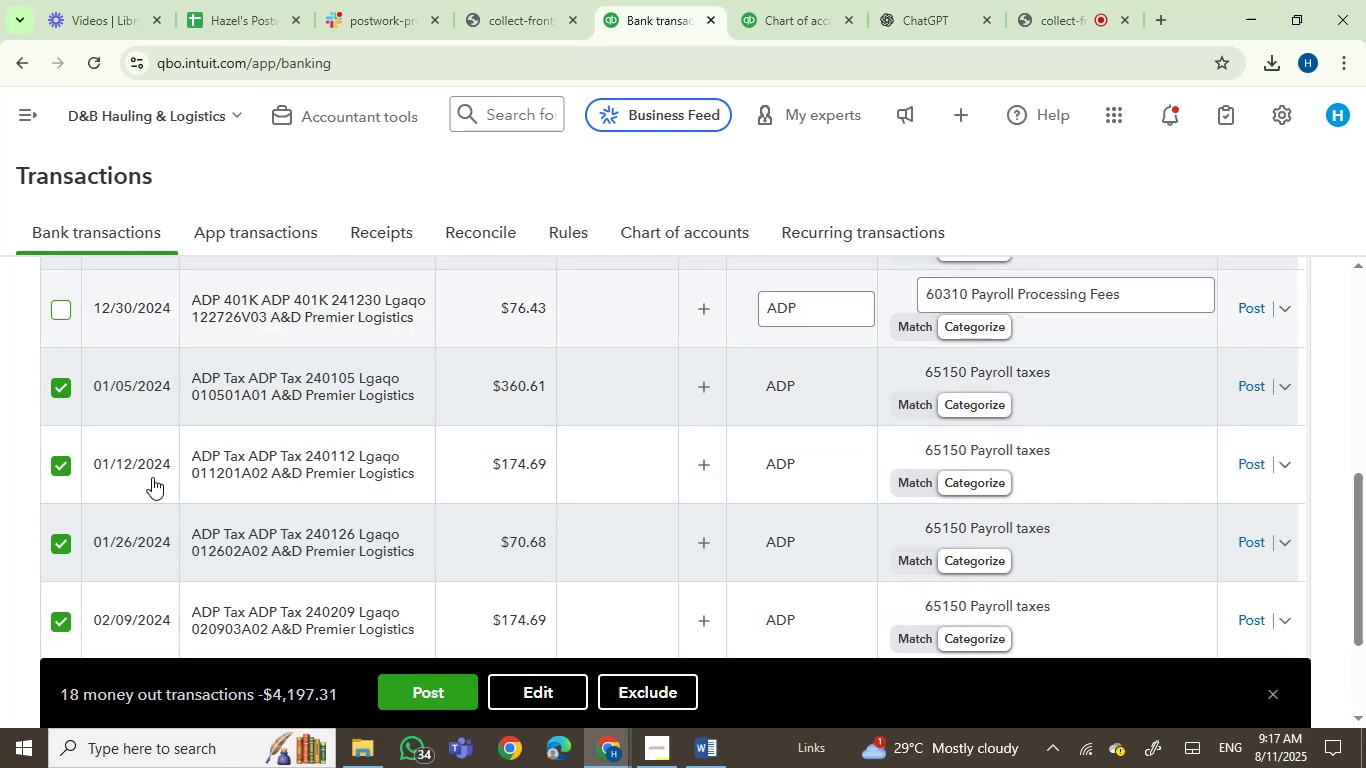 
scroll: coordinate [171, 510], scroll_direction: up, amount: 3.0
 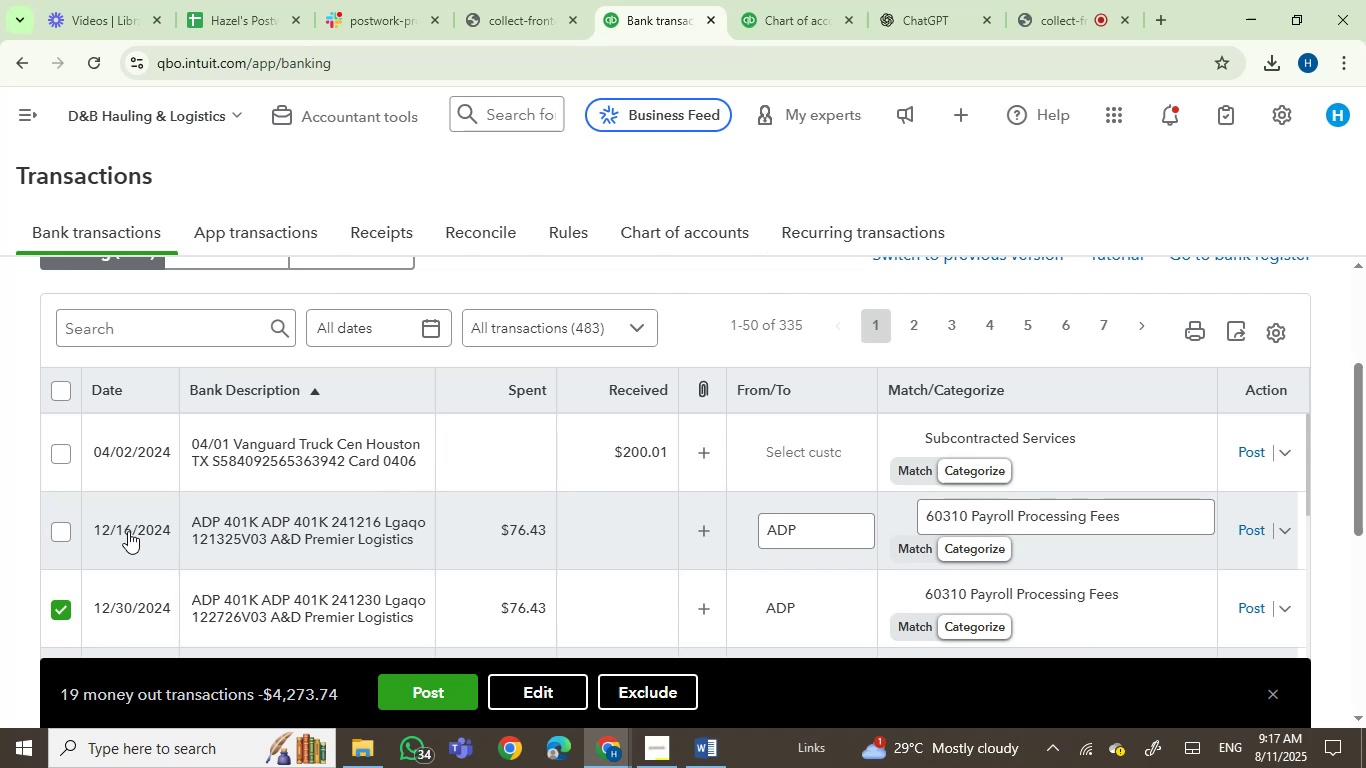 
scroll: coordinate [125, 535], scroll_direction: down, amount: 1.0
 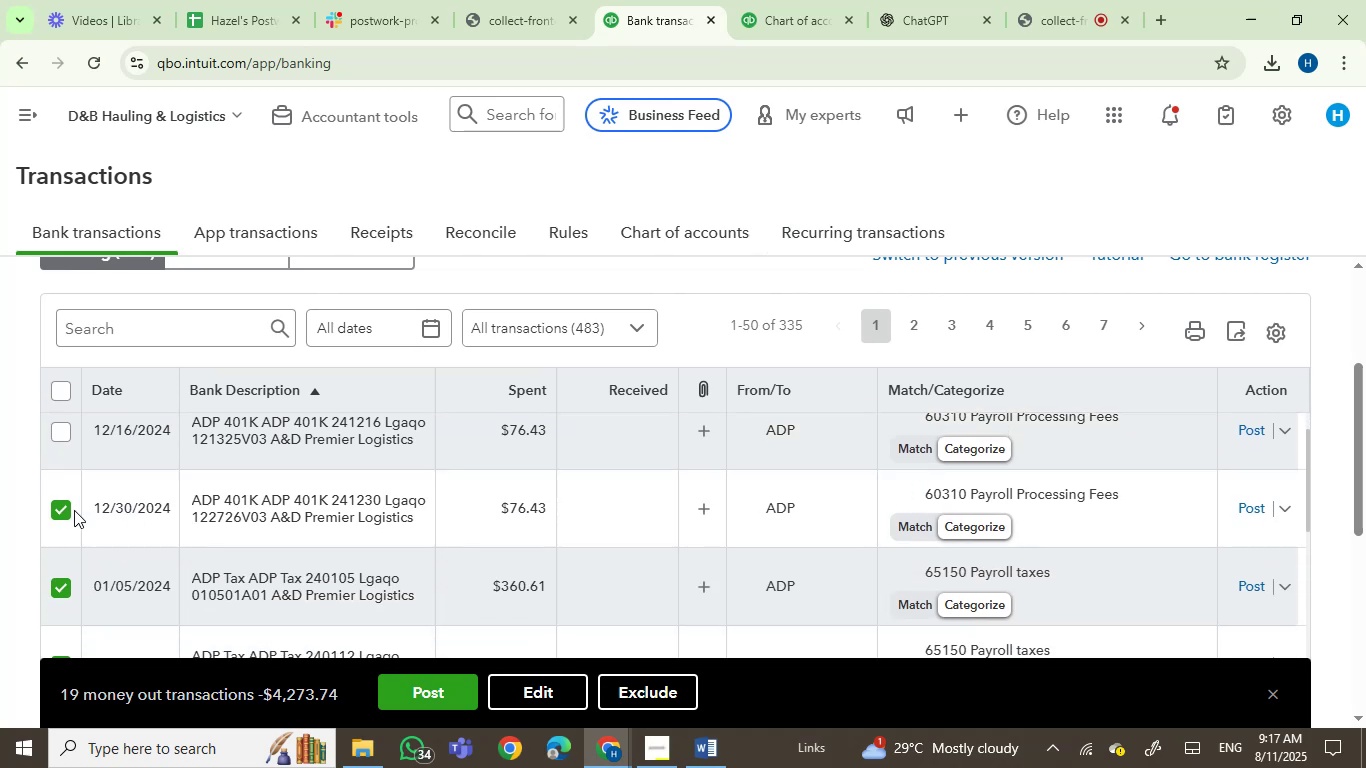 
left_click([67, 512])
 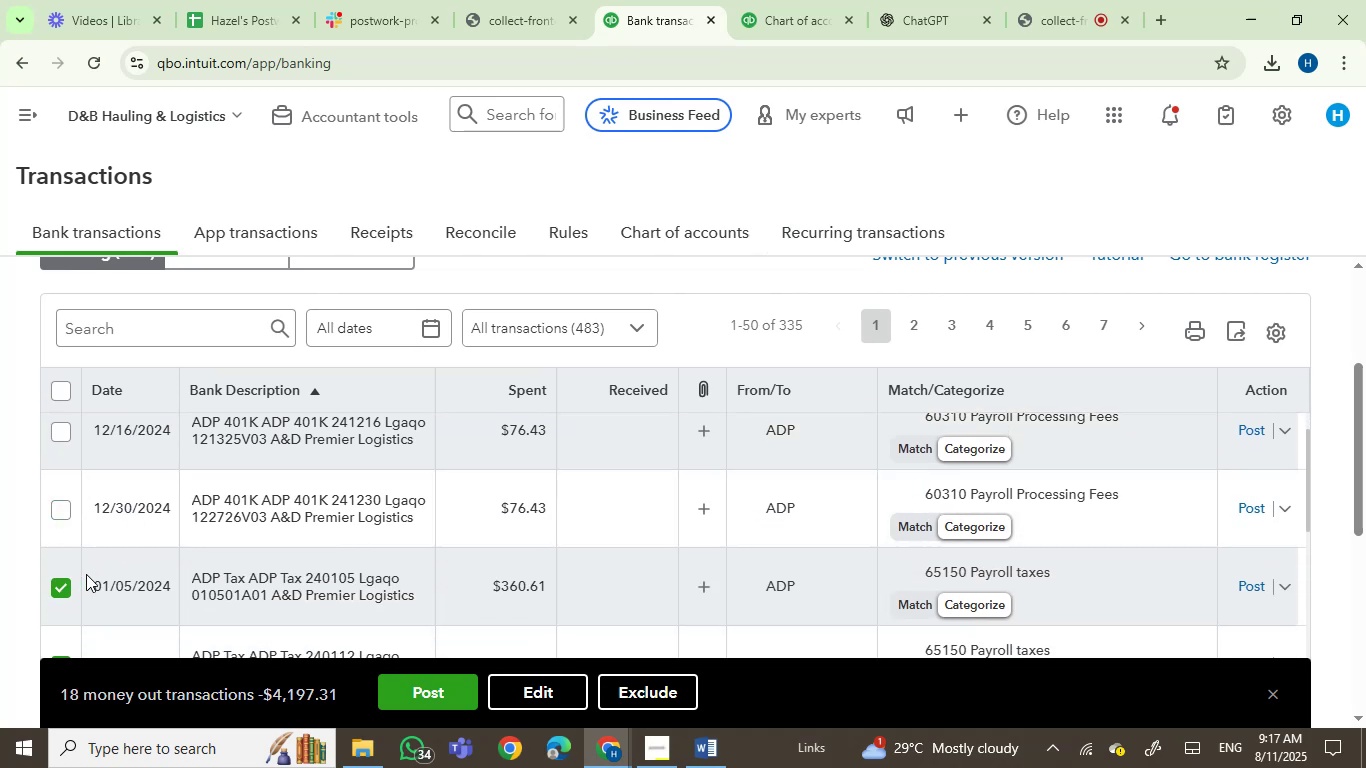 
scroll: coordinate [229, 535], scroll_direction: down, amount: 1.0
 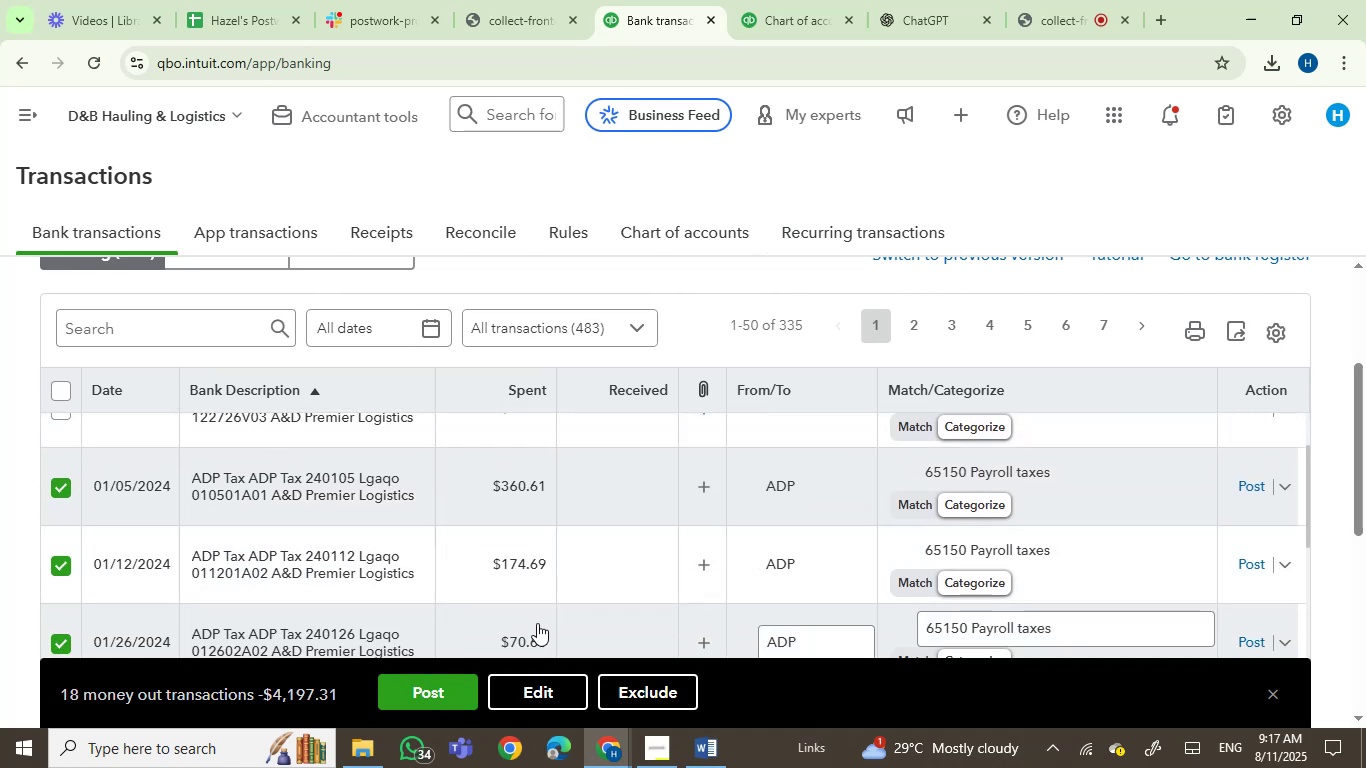 
left_click([537, 693])
 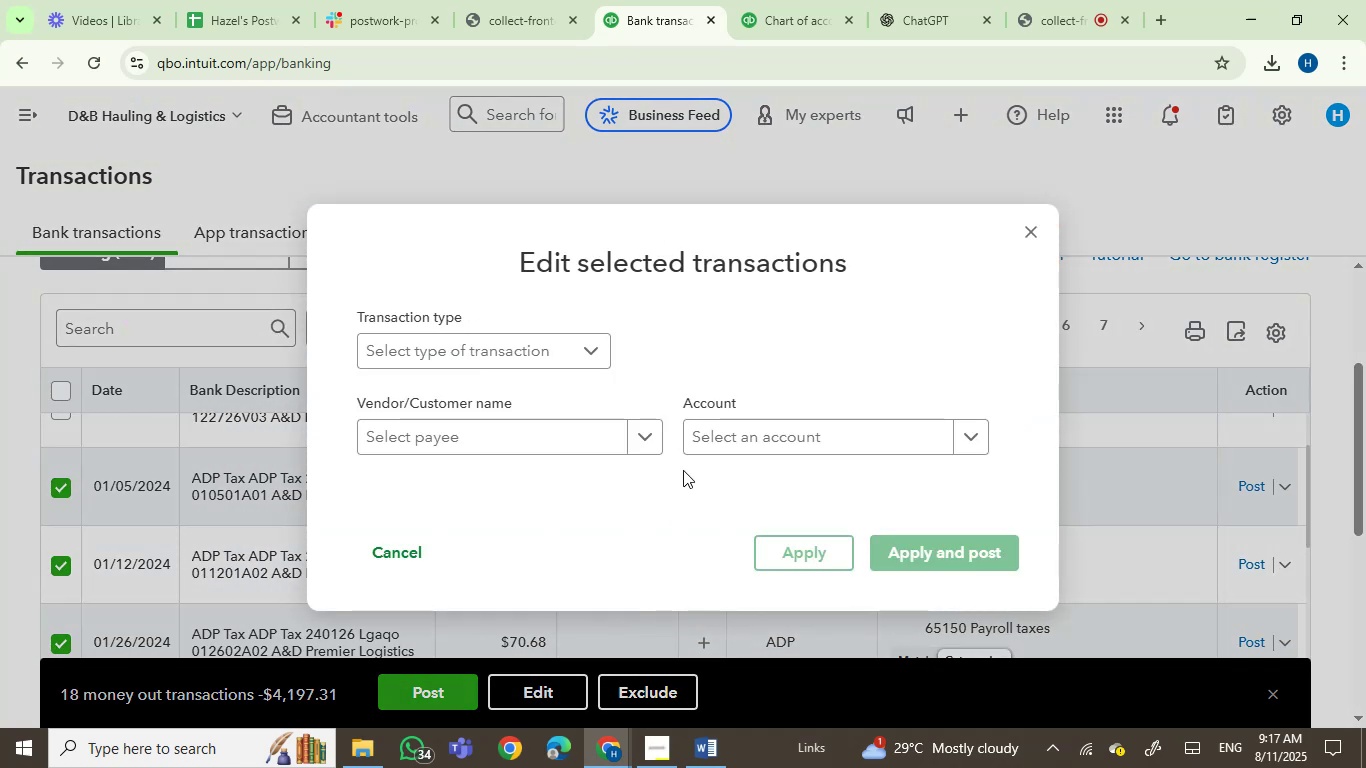 
left_click([741, 432])
 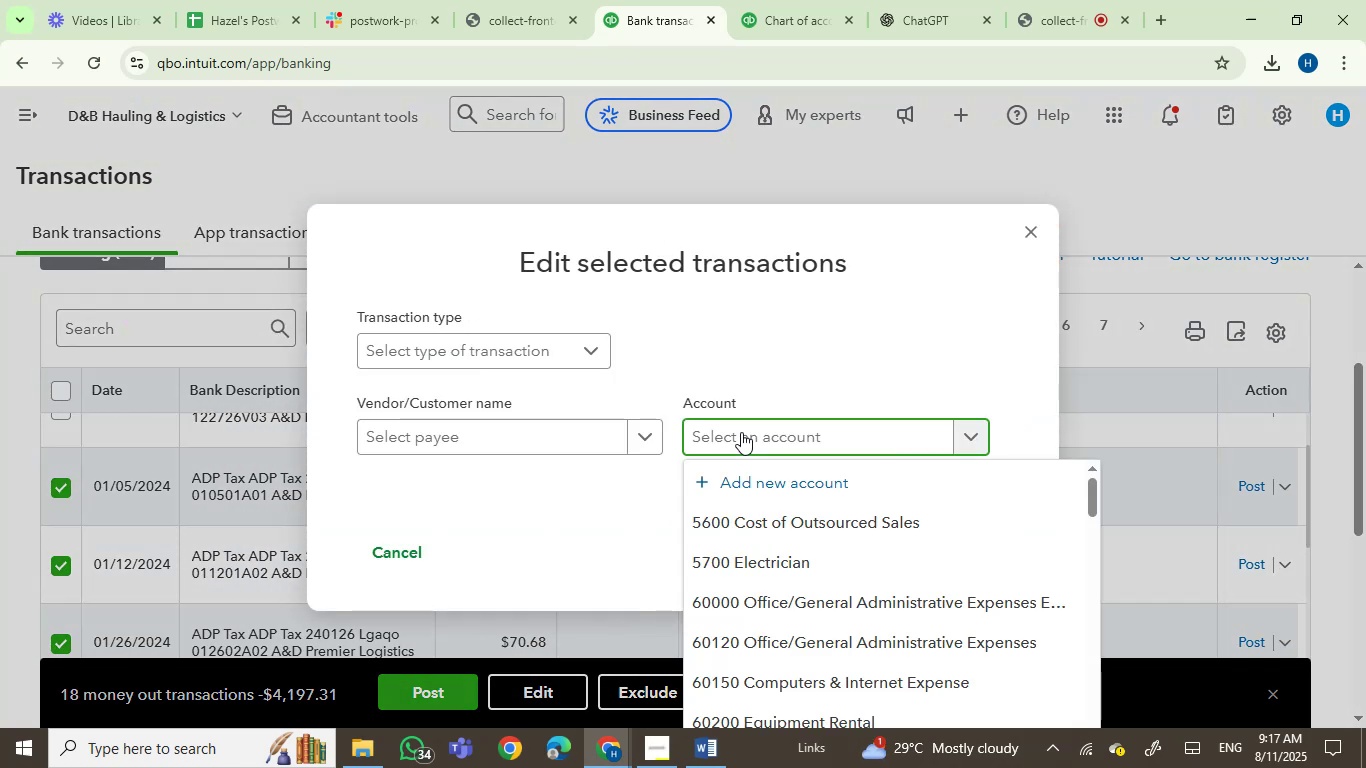 
type(PAYTRLL)
key(Backspace)
key(Backspace)
key(Backspace)
key(Backspace)
key(Backspace)
type(RL)
 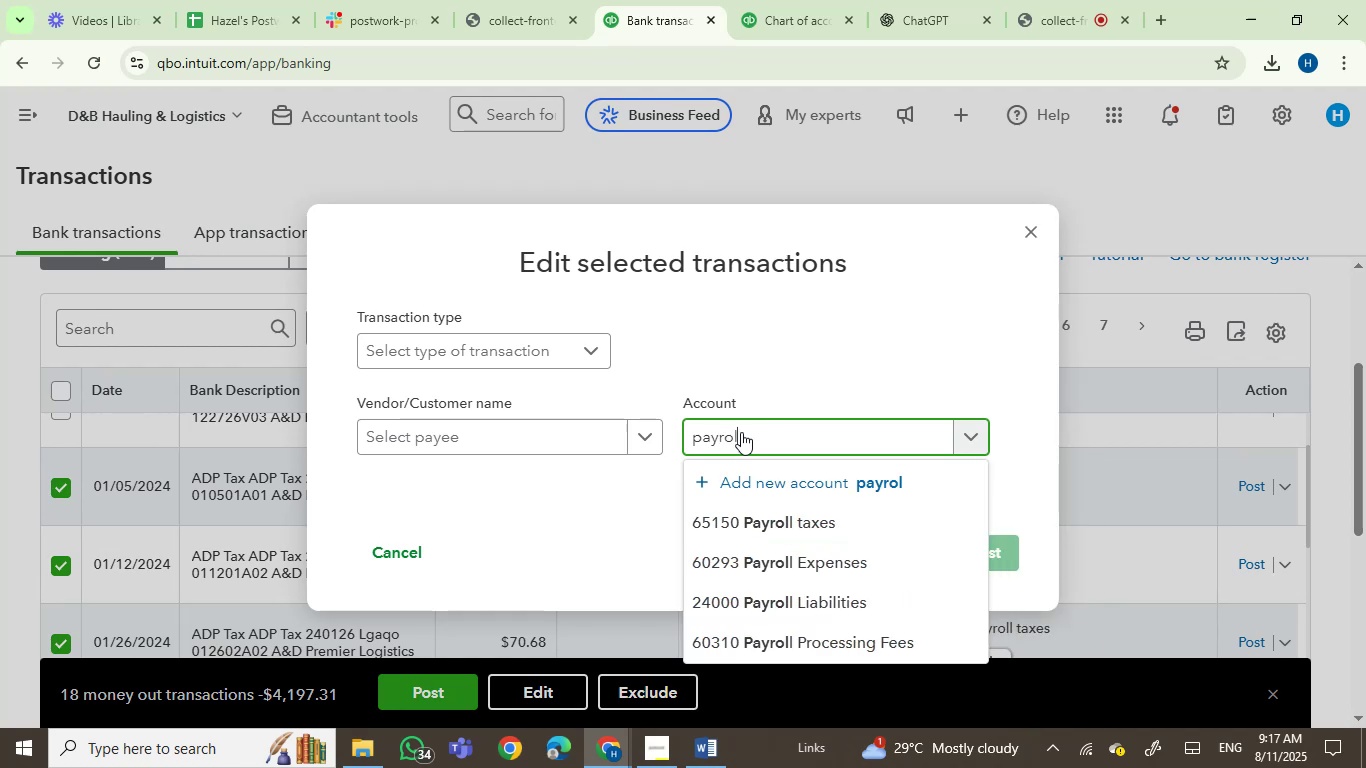 
hold_key(key=O, duration=3.05)
 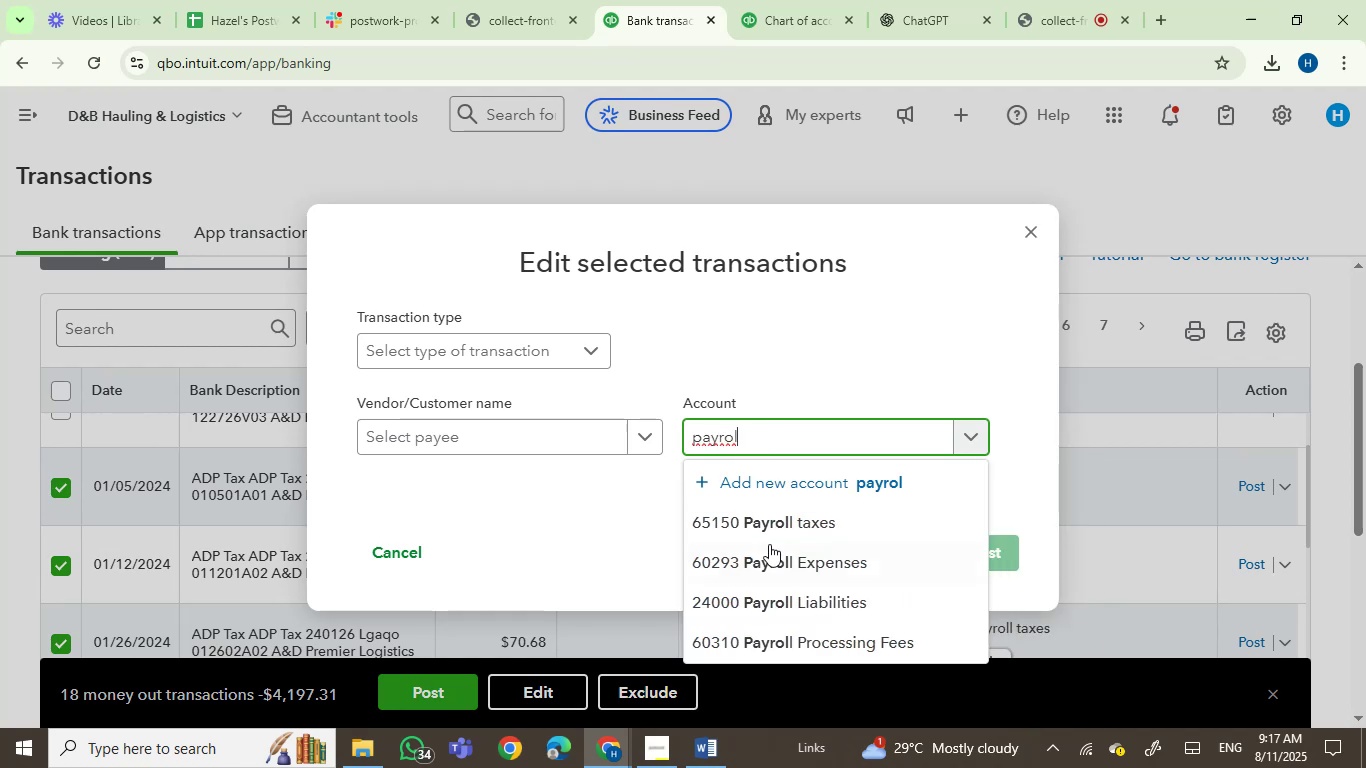 
left_click([785, 593])
 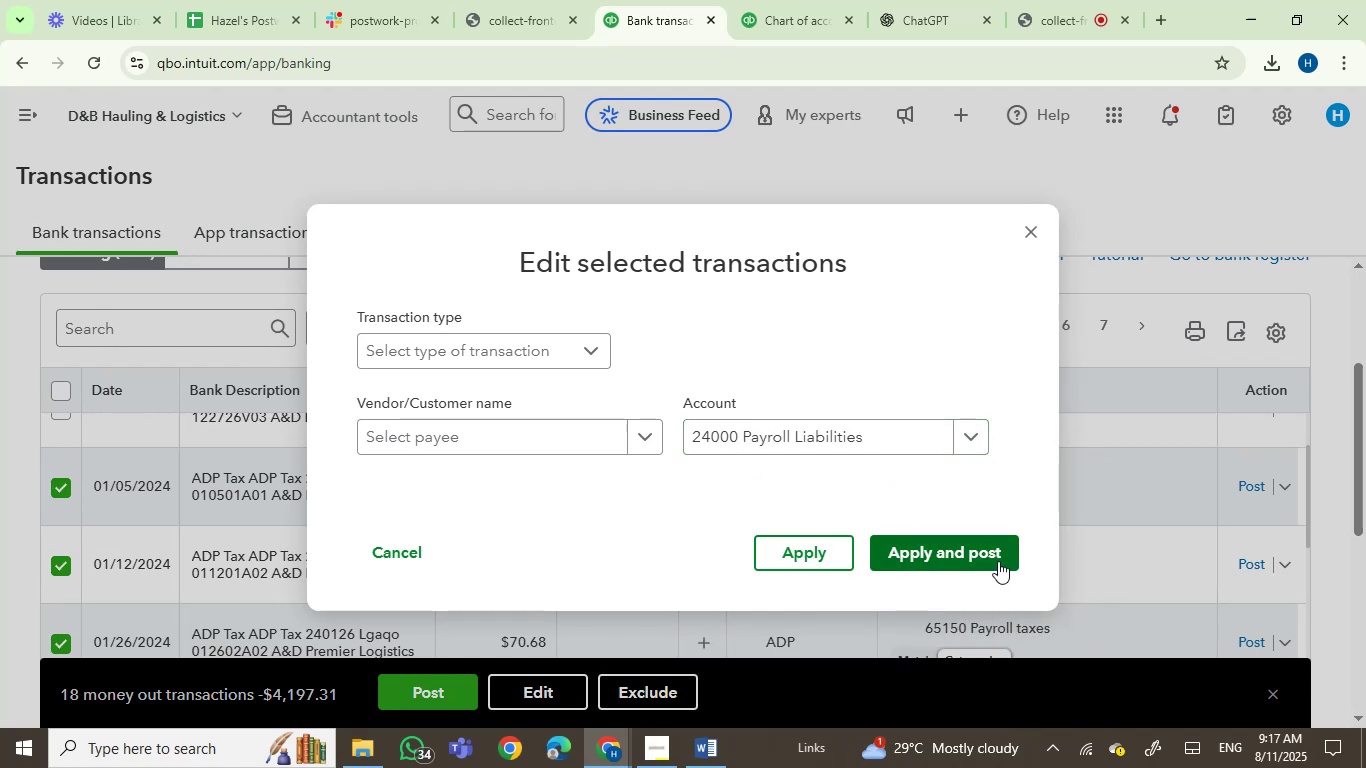 
left_click([956, 552])
 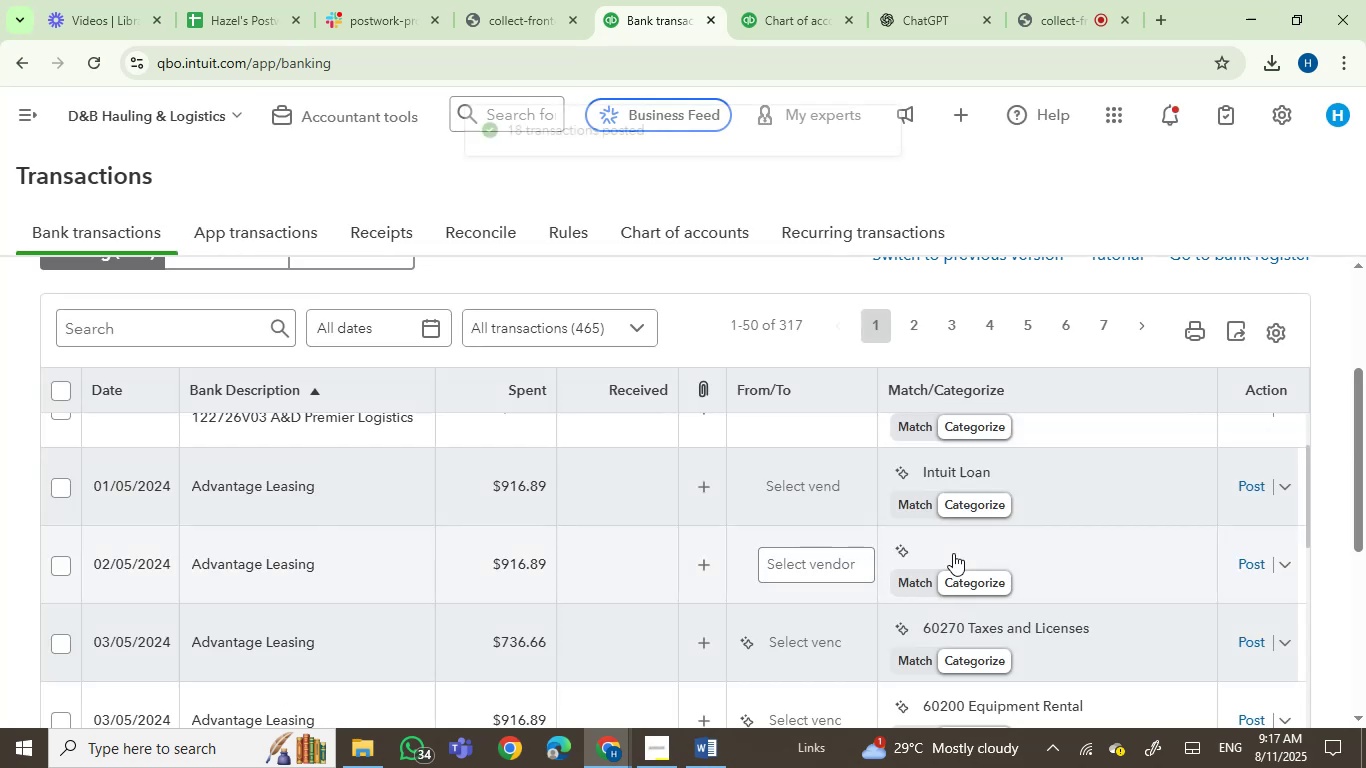 
wait(6.93)
 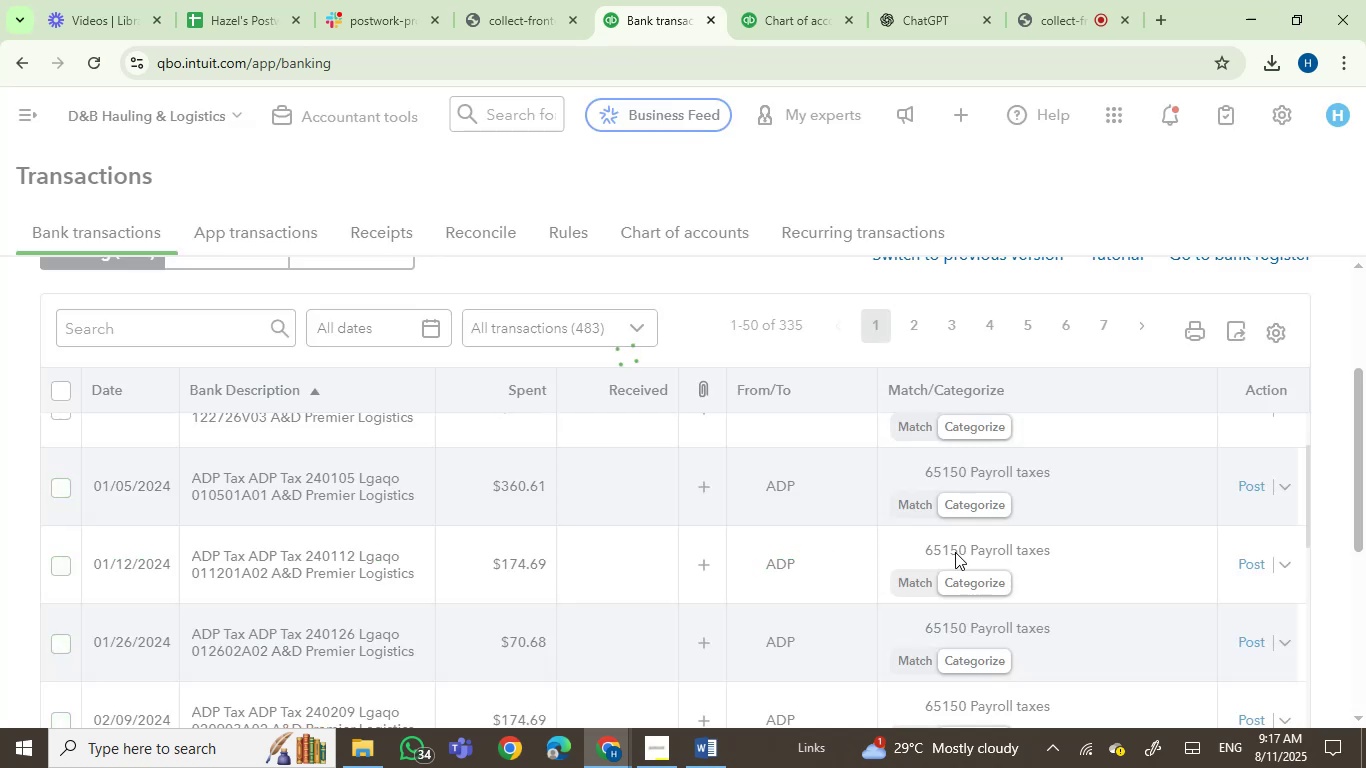 
scroll: coordinate [366, 576], scroll_direction: up, amount: 2.0
 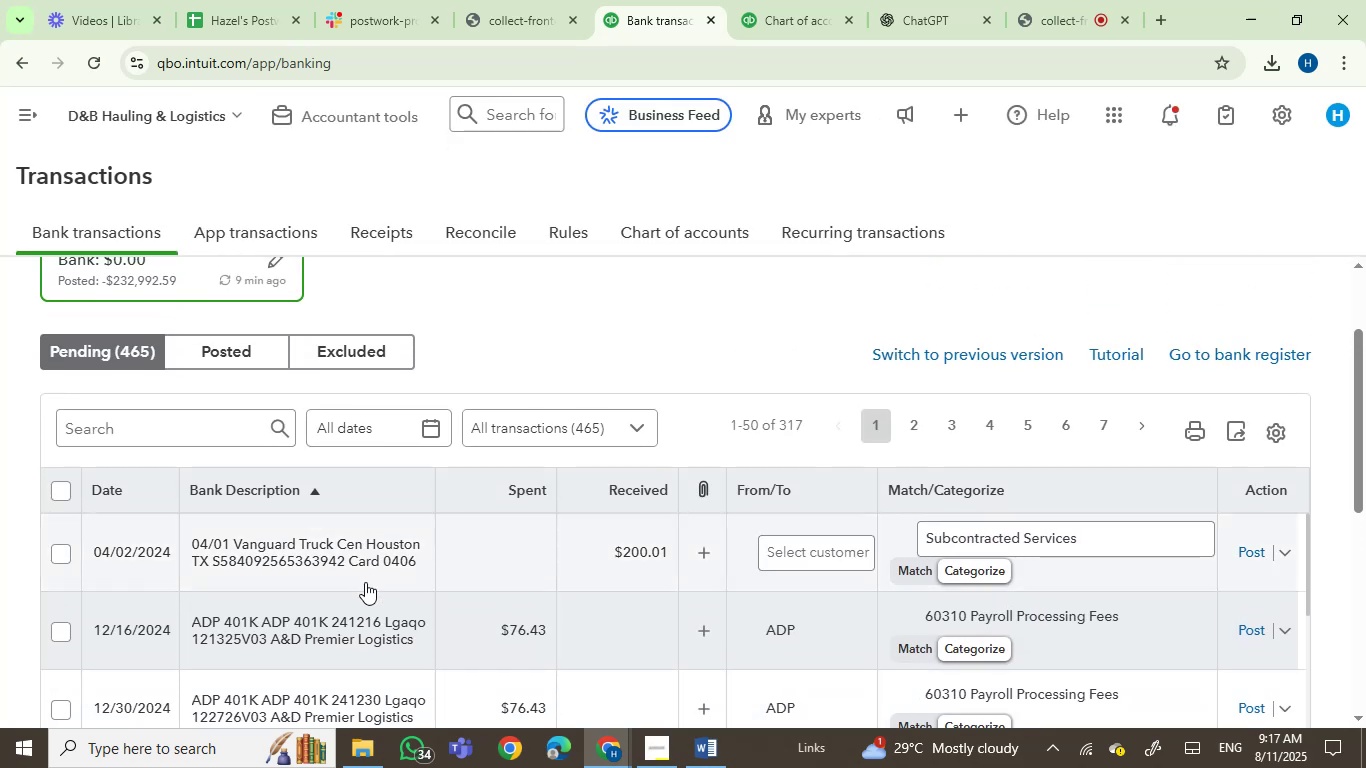 
left_click([359, 631])
 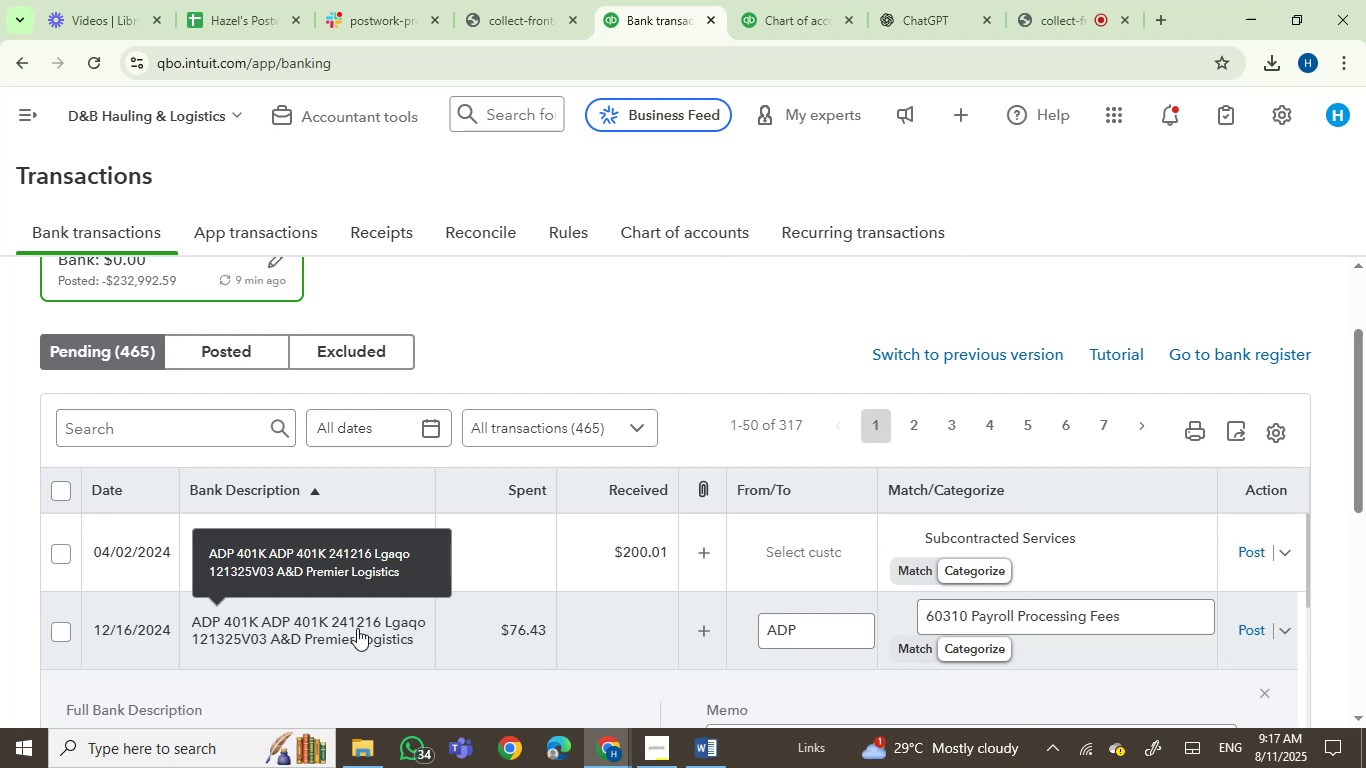 
scroll: coordinate [291, 382], scroll_direction: down, amount: 4.0
 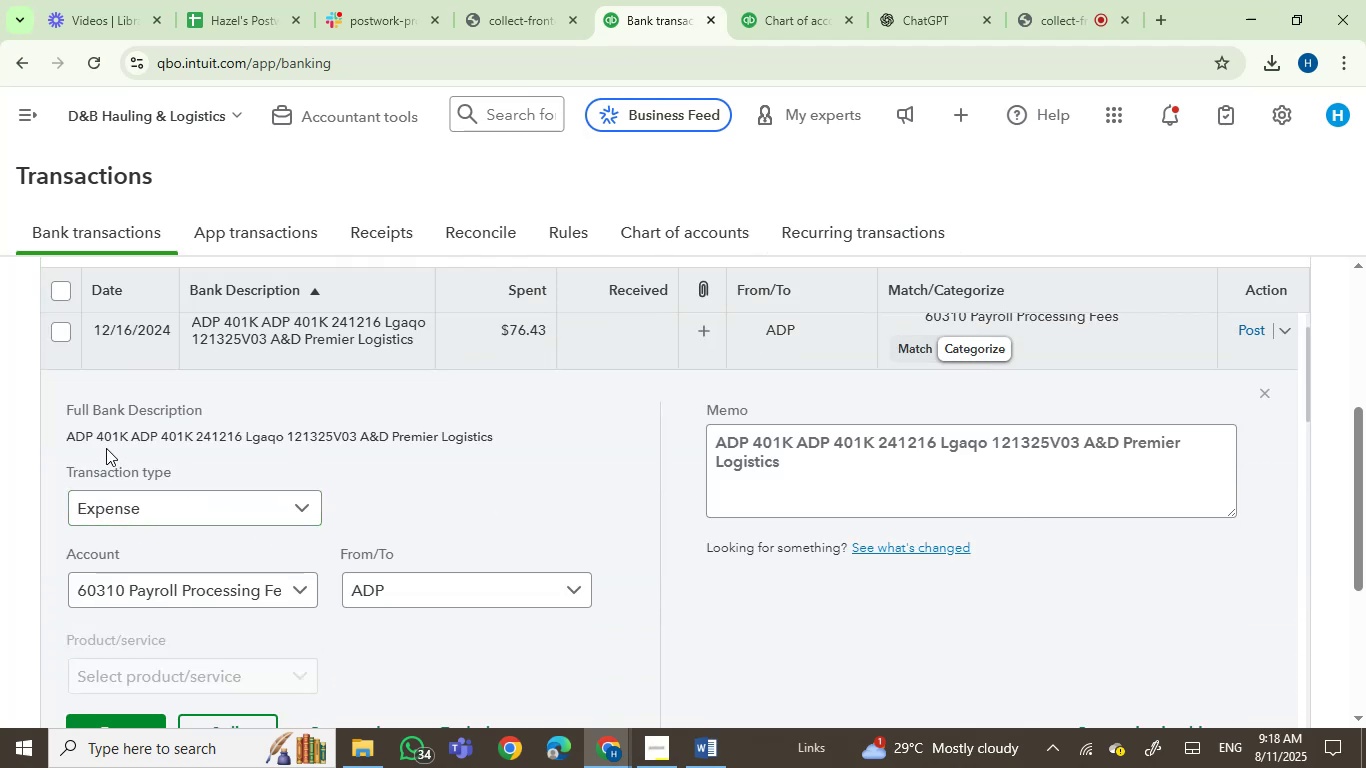 
left_click([78, 436])
 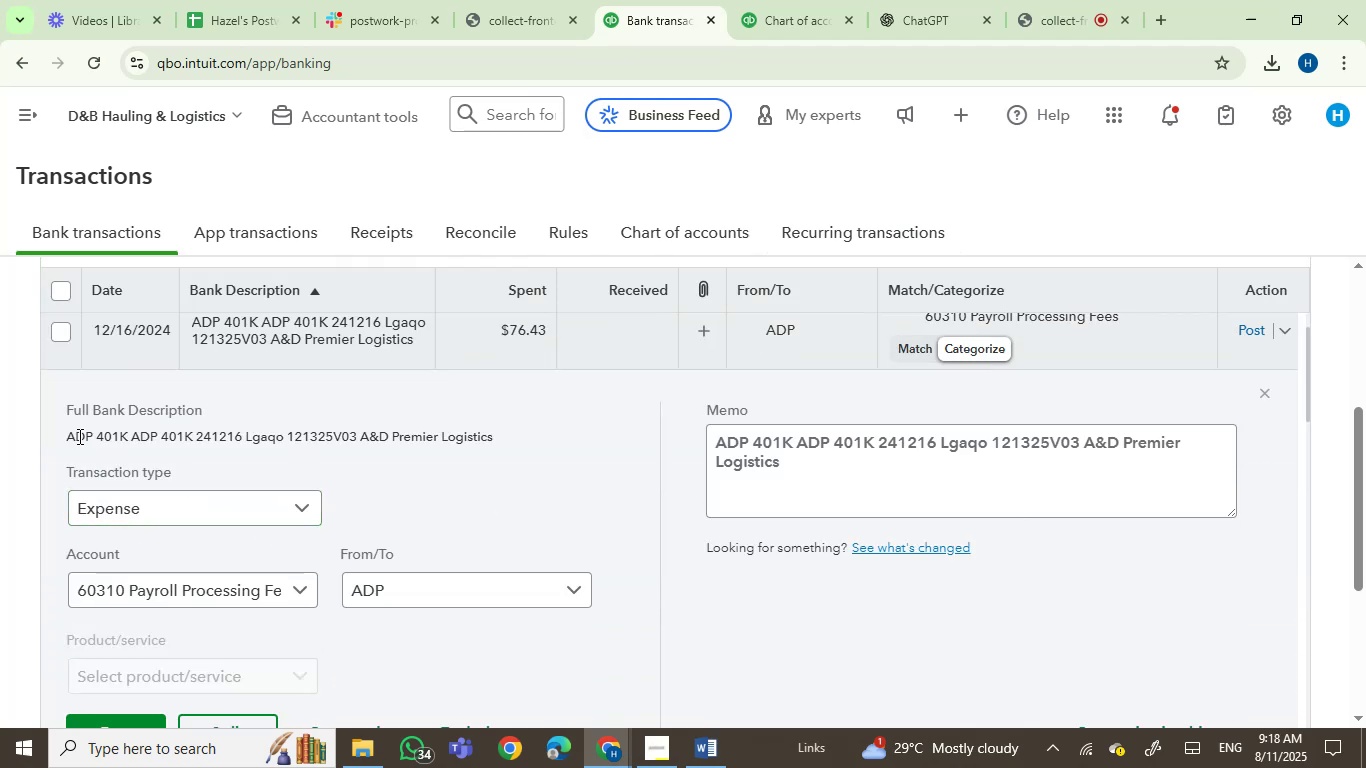 
left_click_drag(start_coordinate=[78, 436], to_coordinate=[289, 436])
 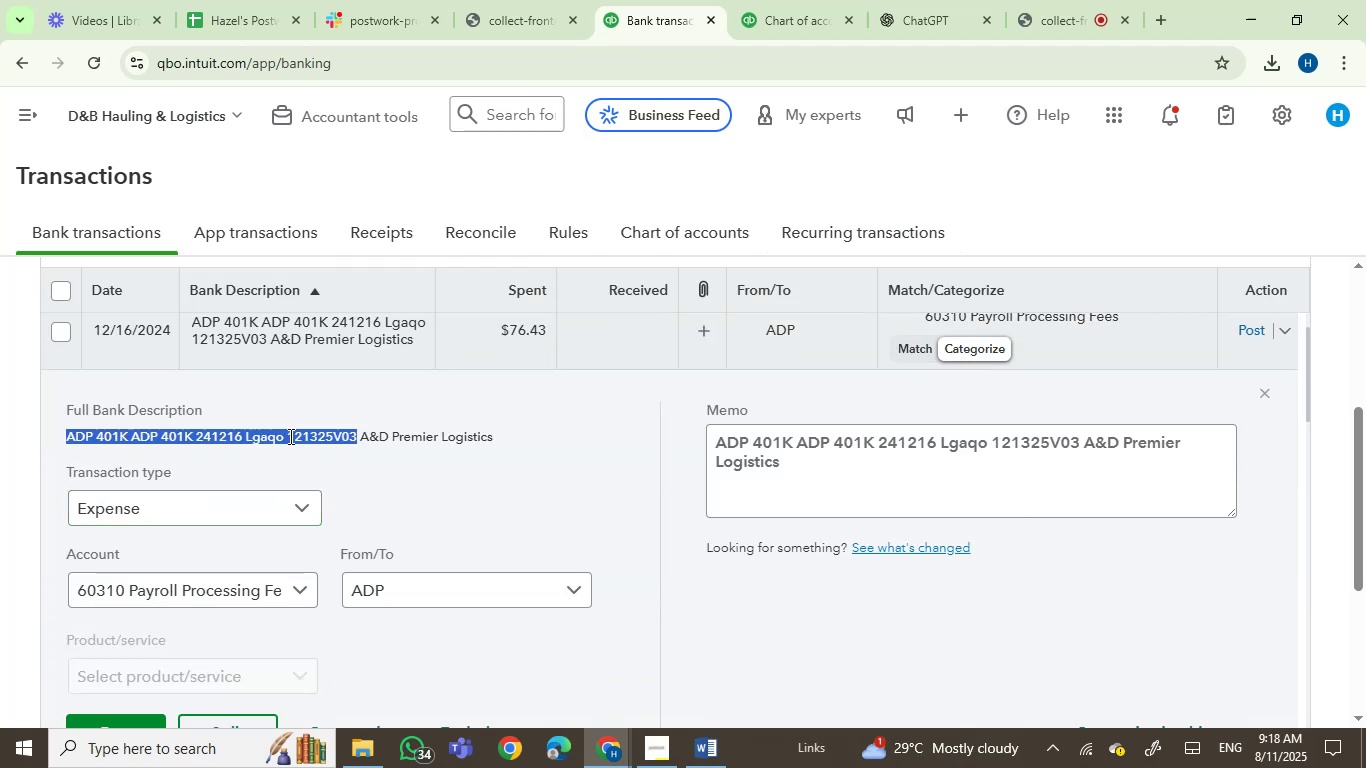 
key(Control+C)
 